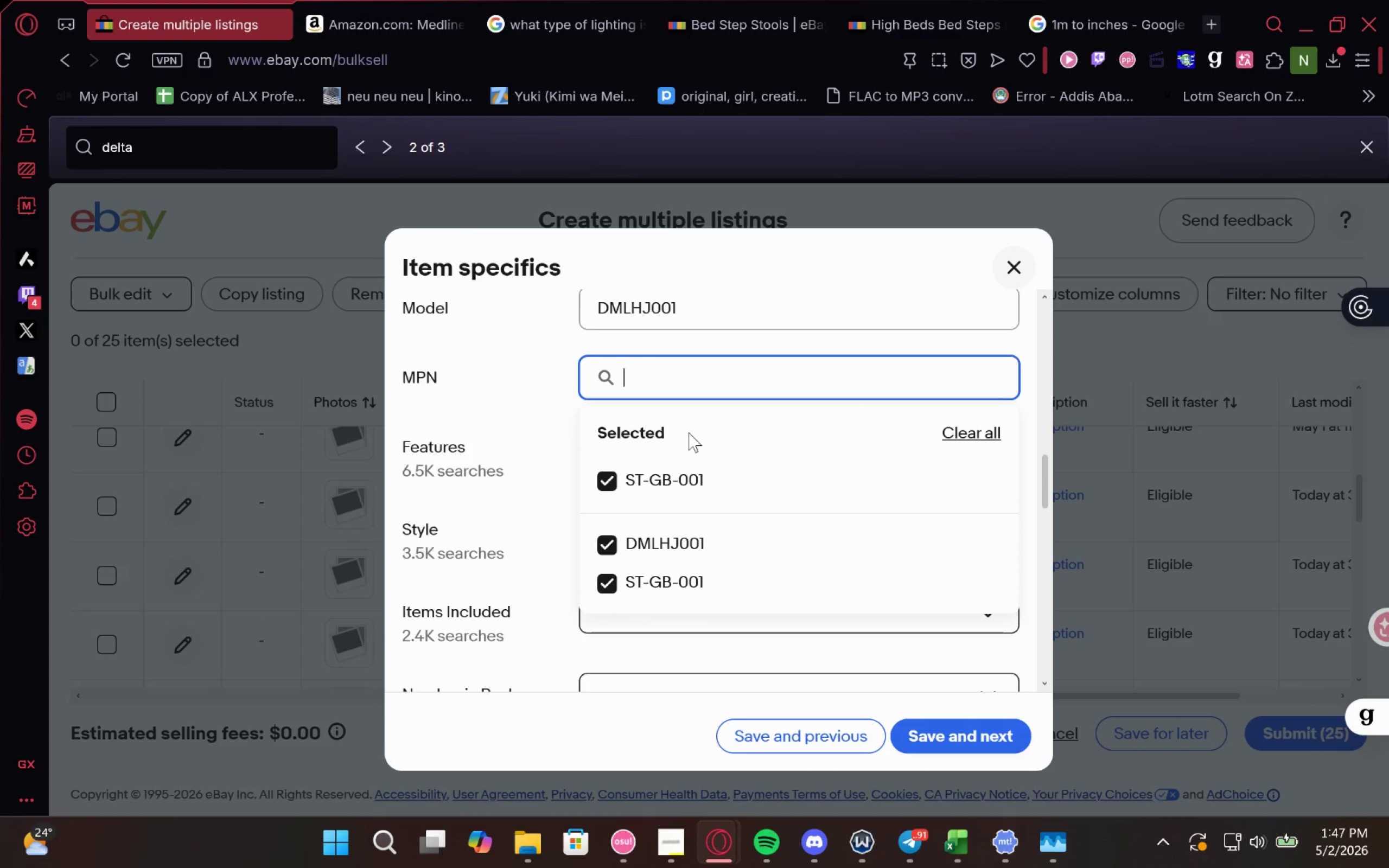 
left_click([686, 480])
 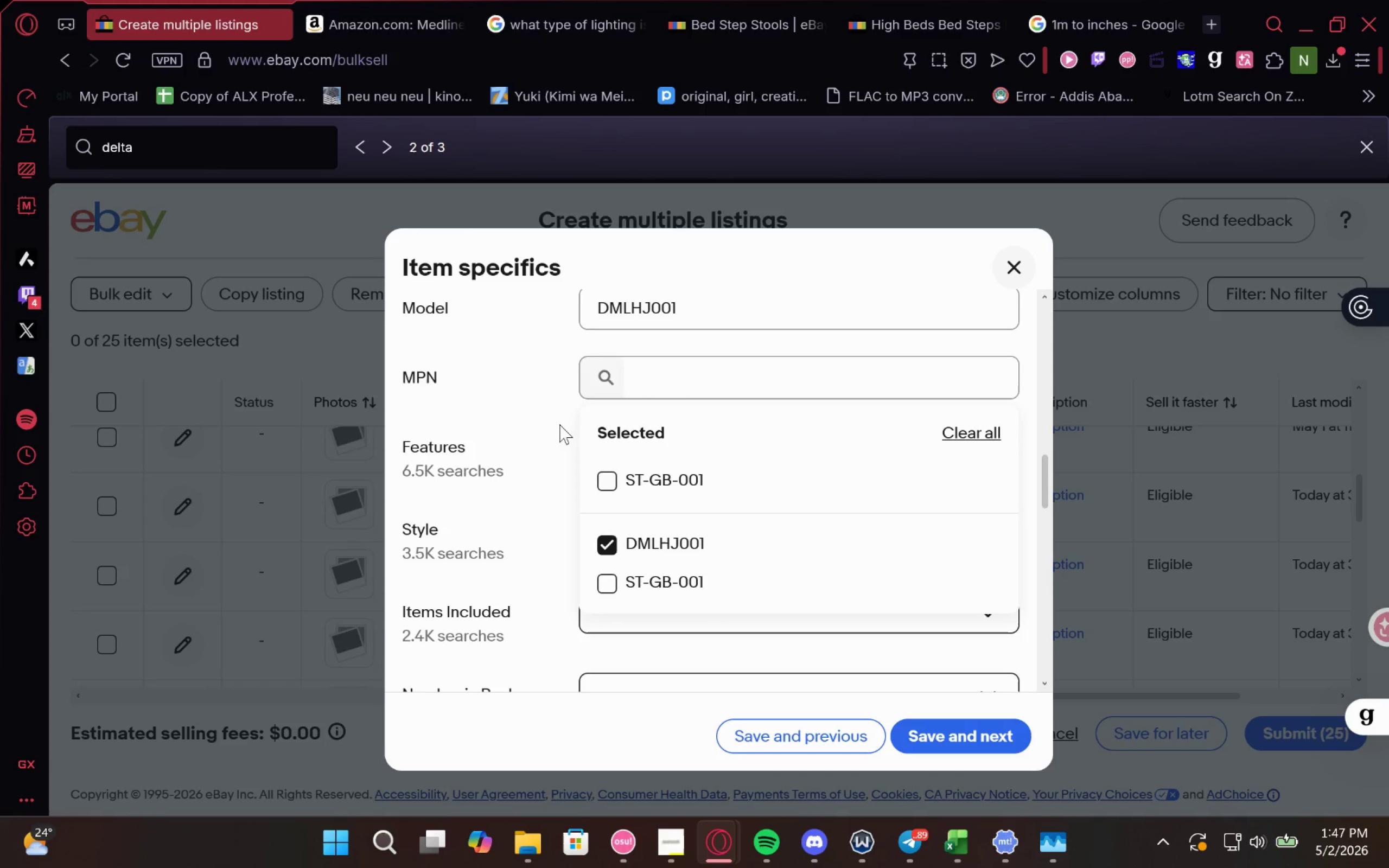 
left_click([552, 422])
 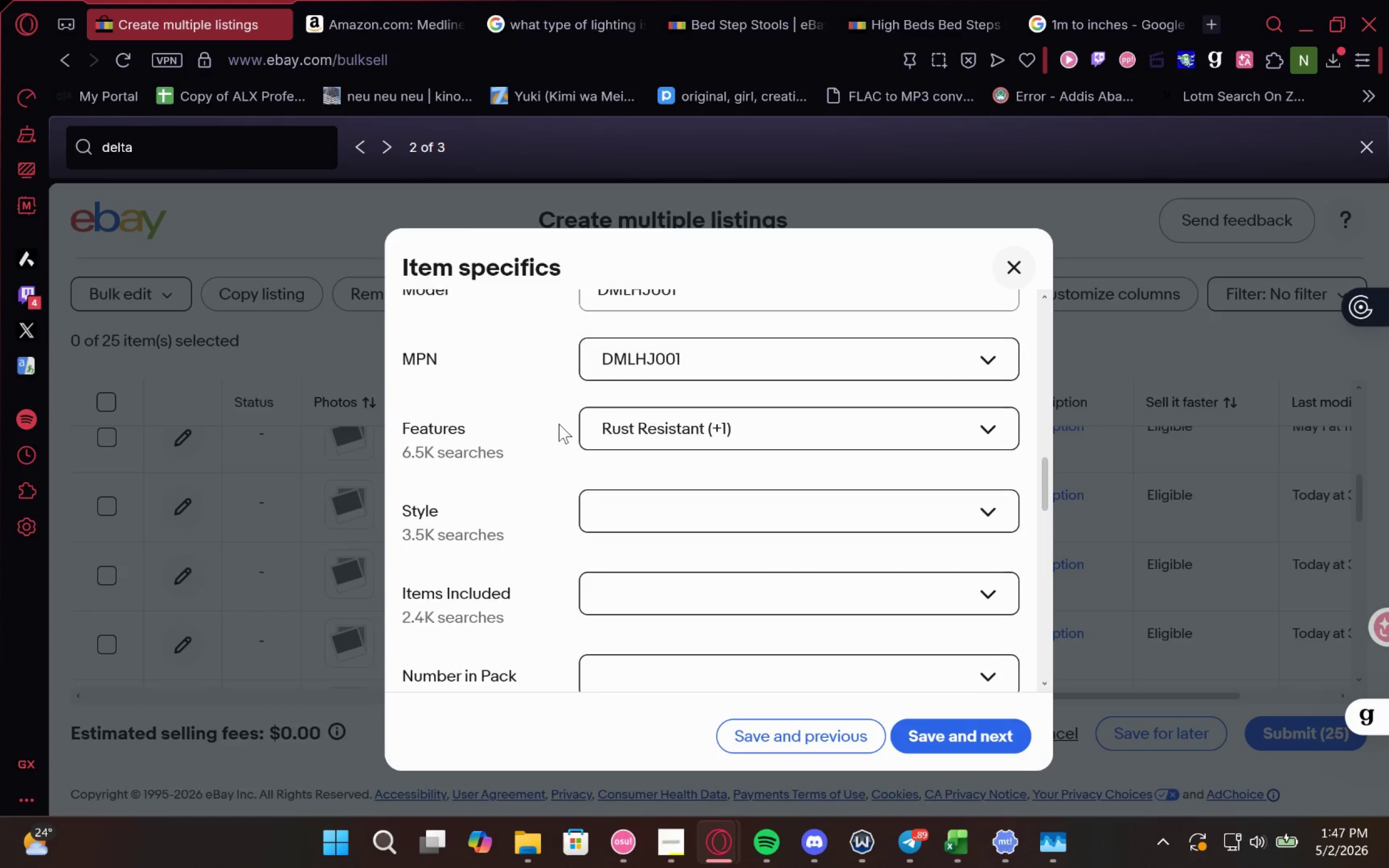 
left_click([653, 419])
 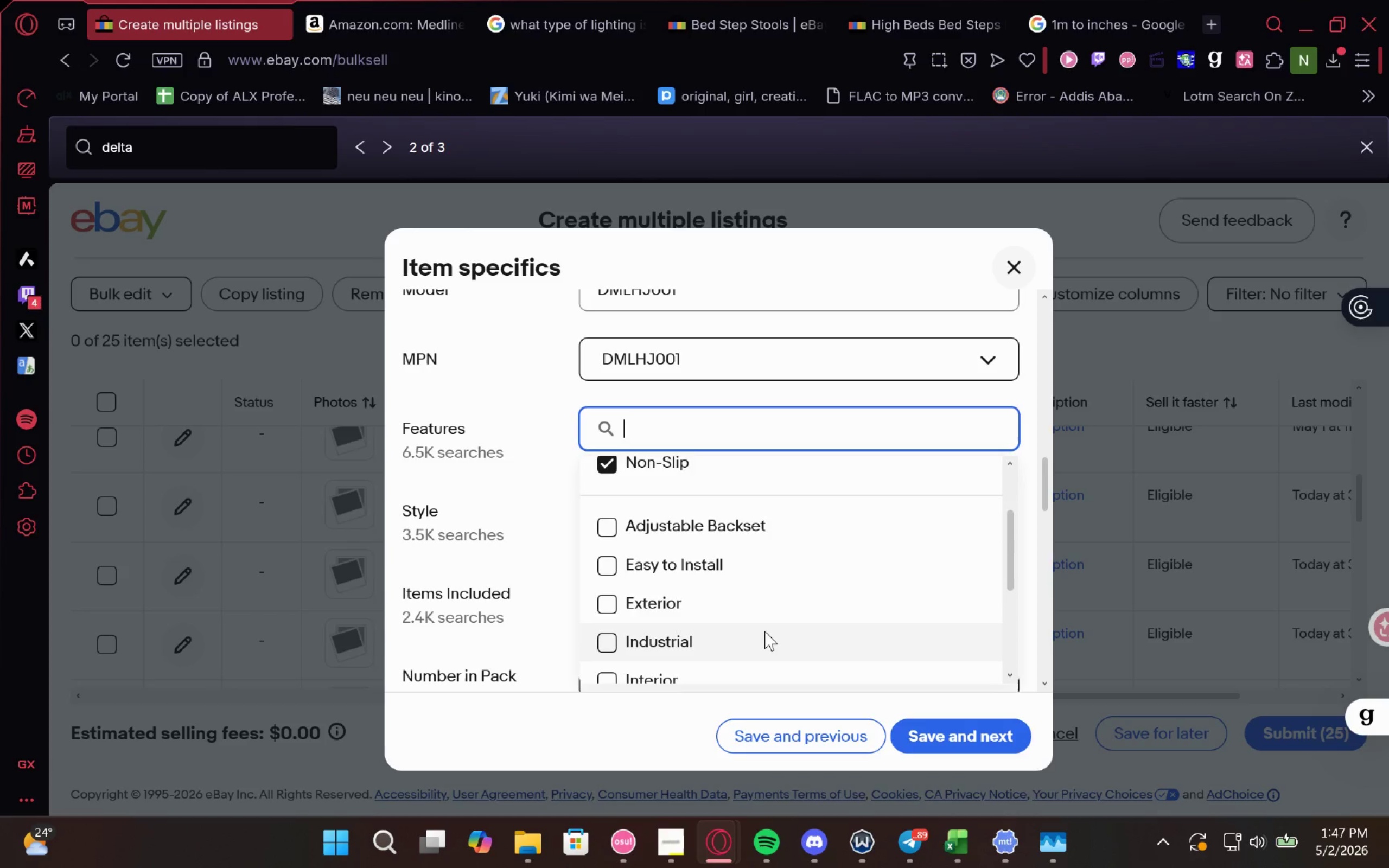 
double_click([722, 538])
 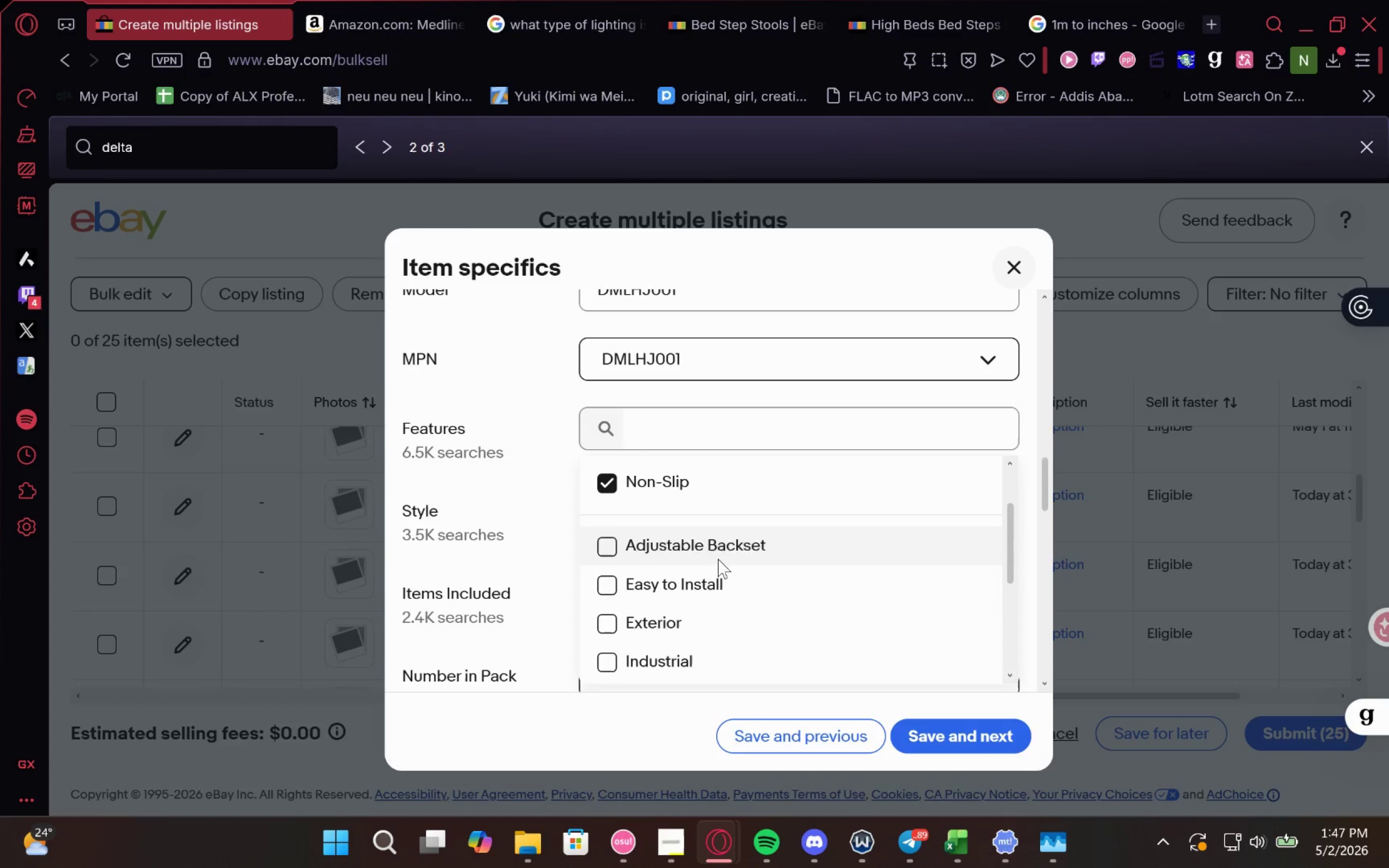 
left_click([718, 585])
 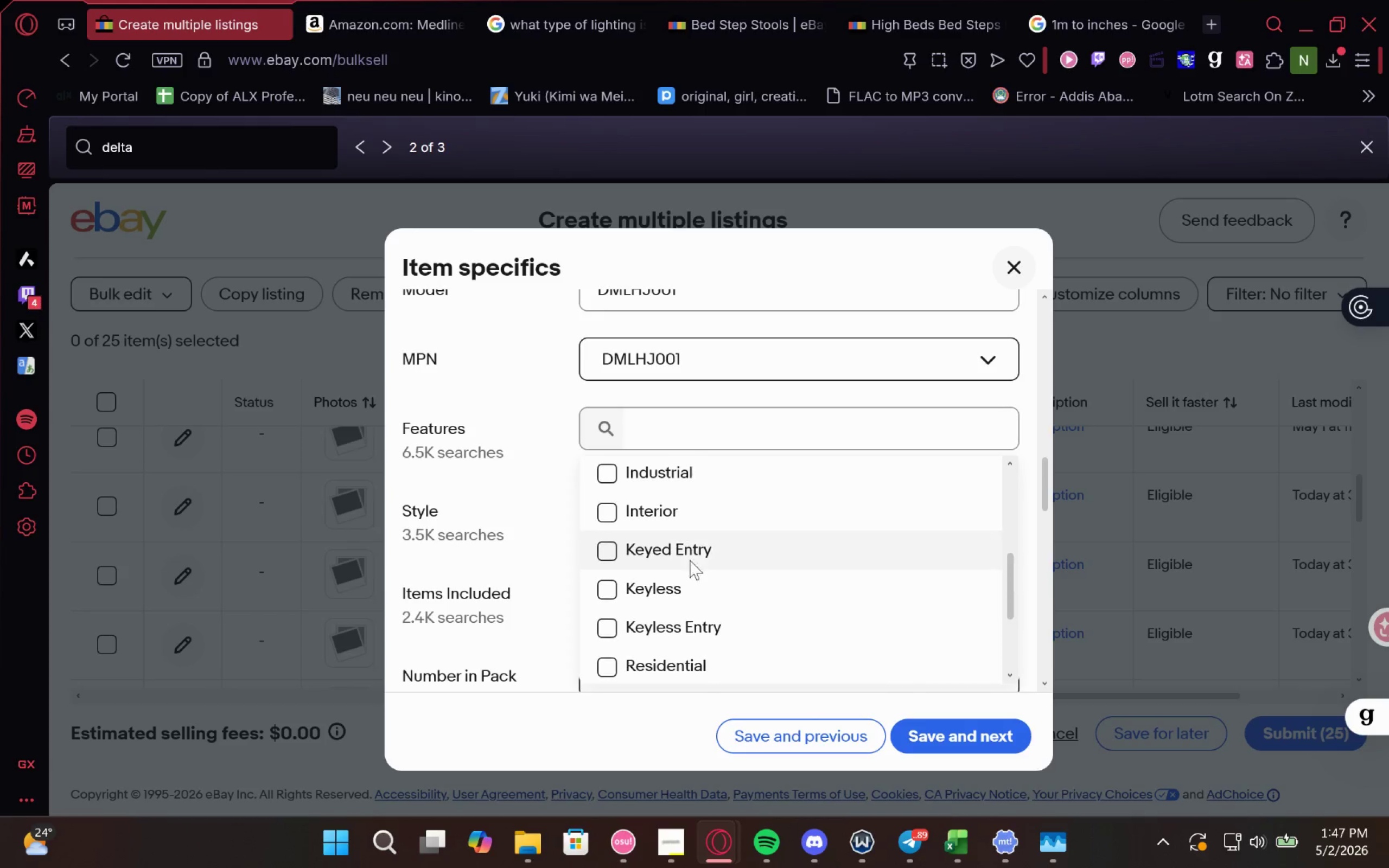 
left_click([710, 544])
 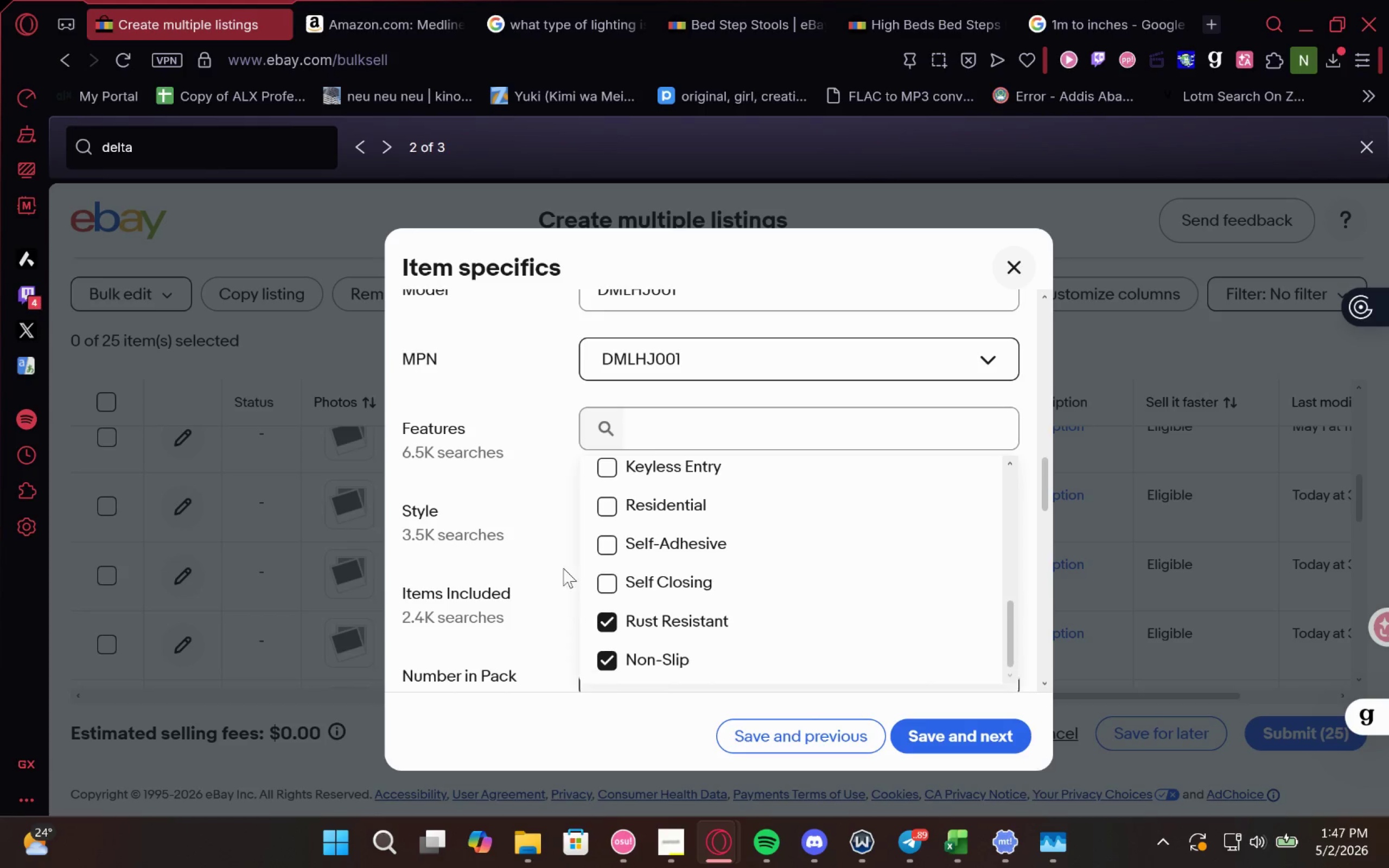 
left_click([632, 514])
 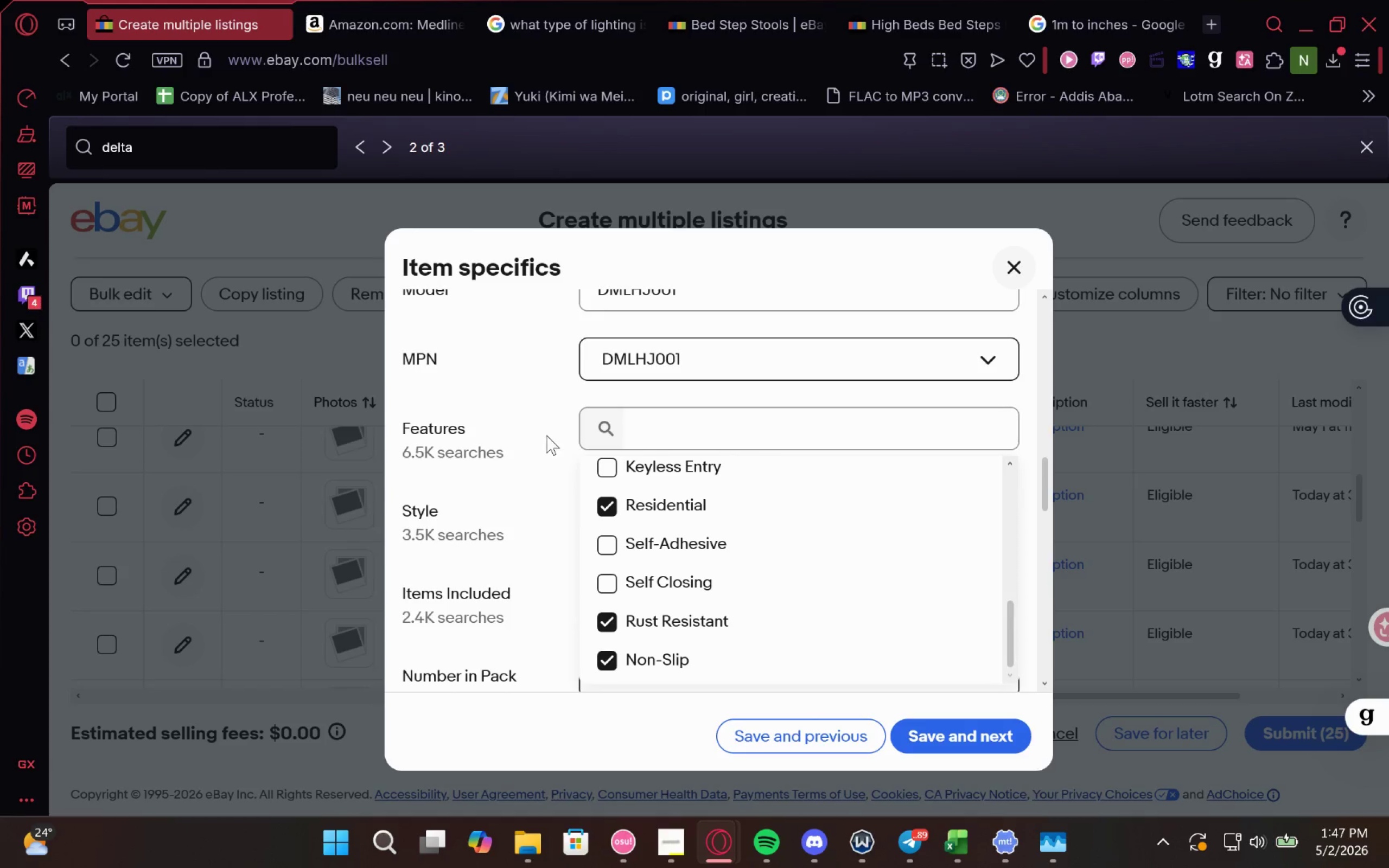 
left_click([546, 435])
 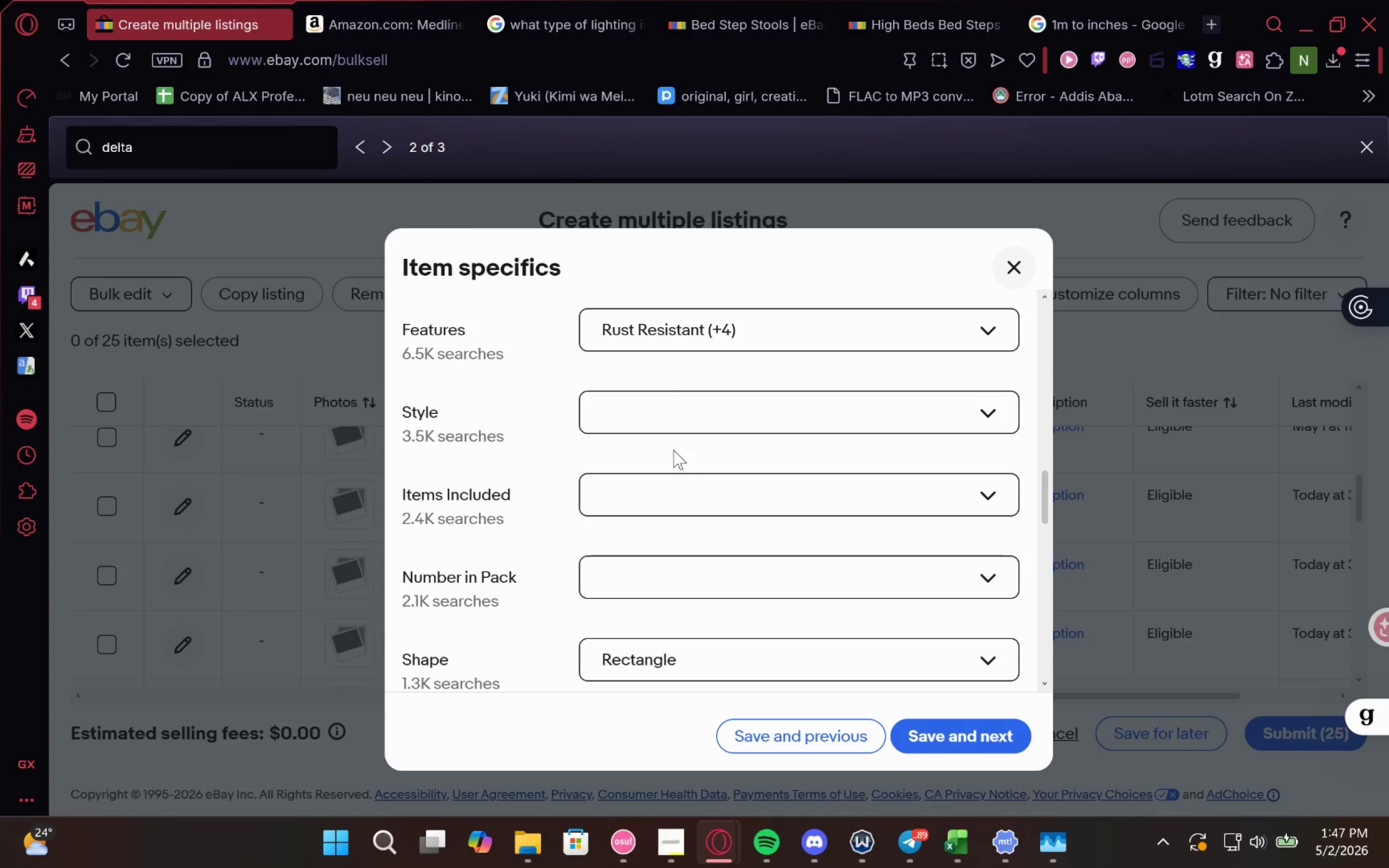 
left_click([720, 410])
 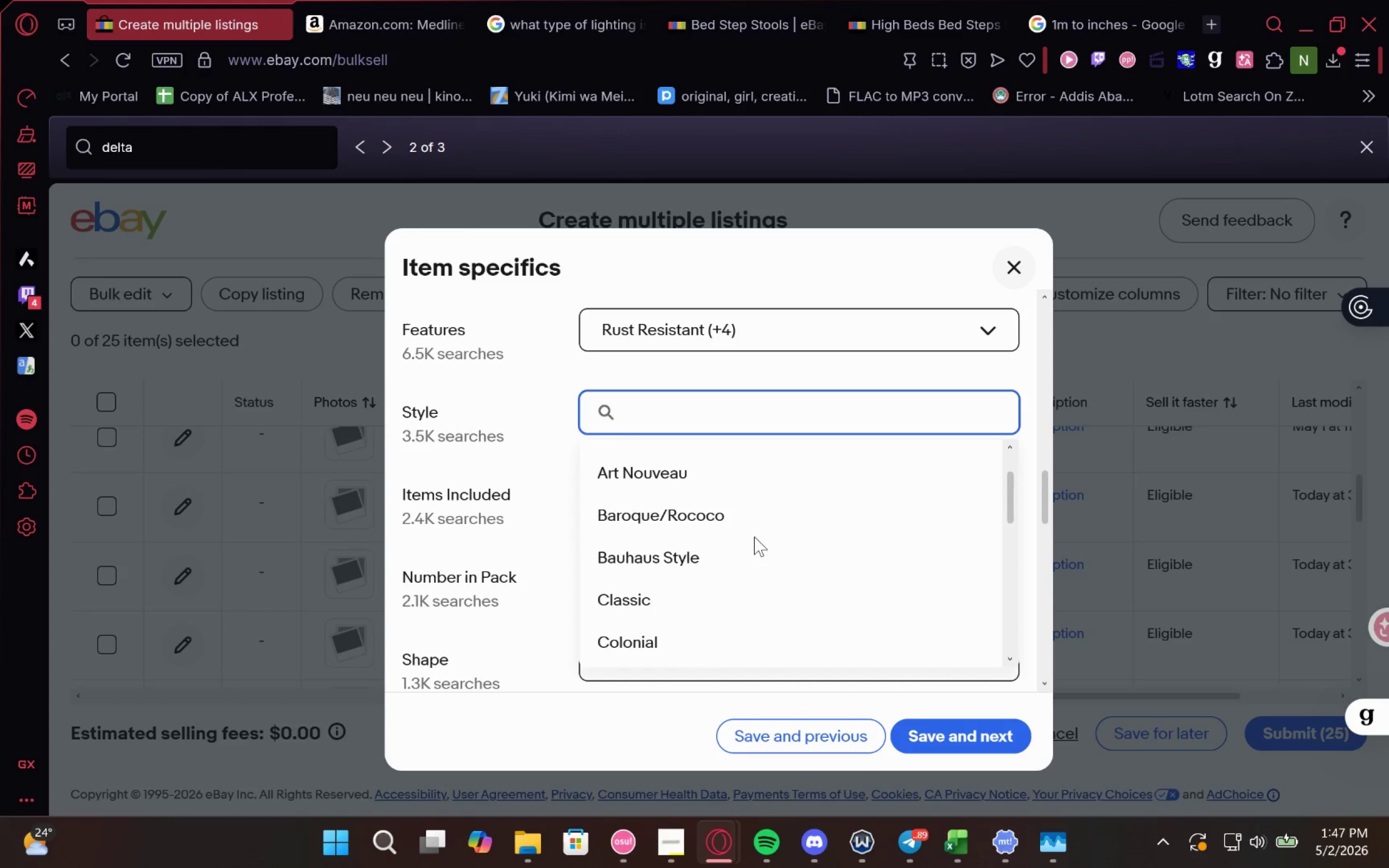 
wait(5.86)
 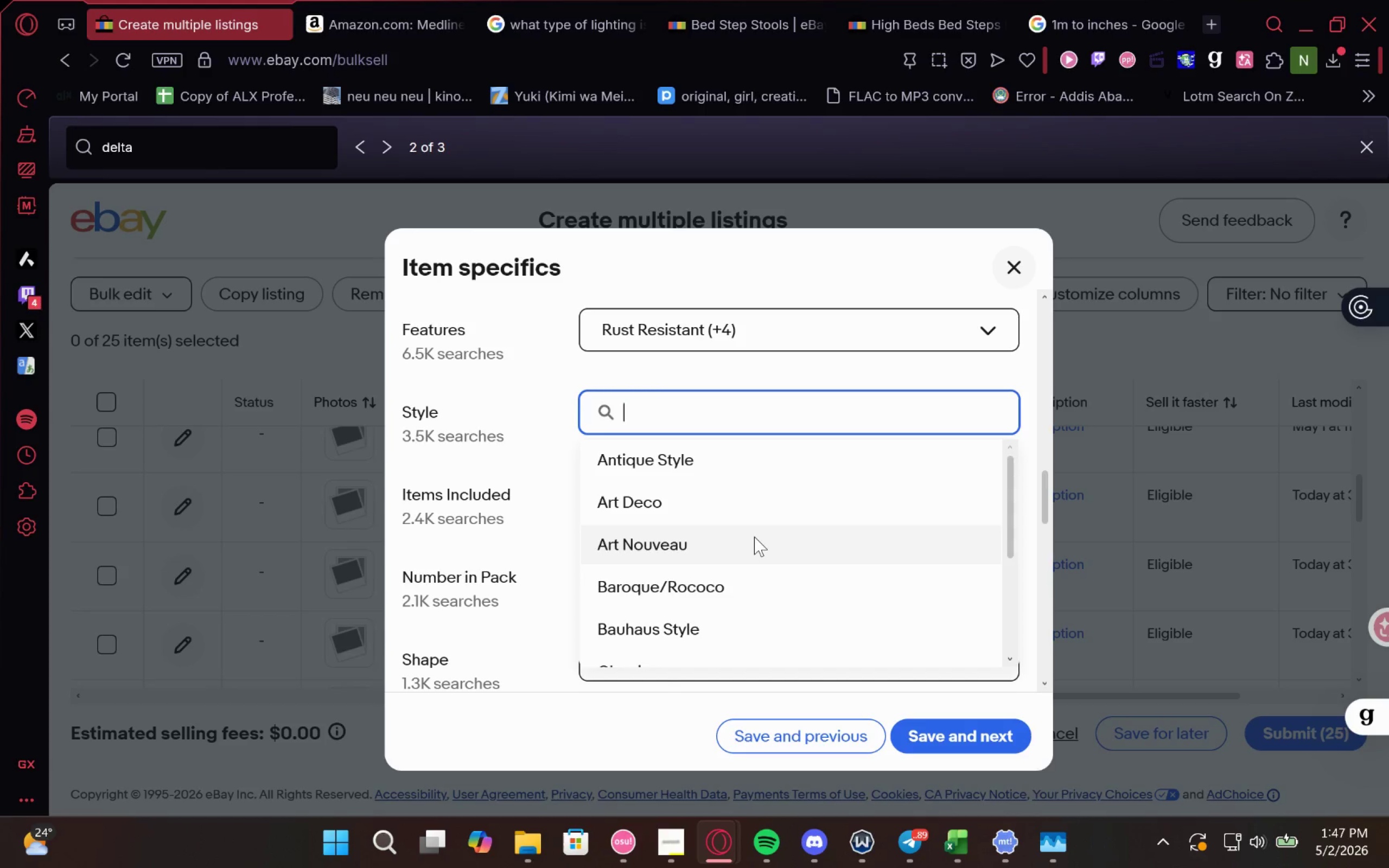 
left_click([664, 634])
 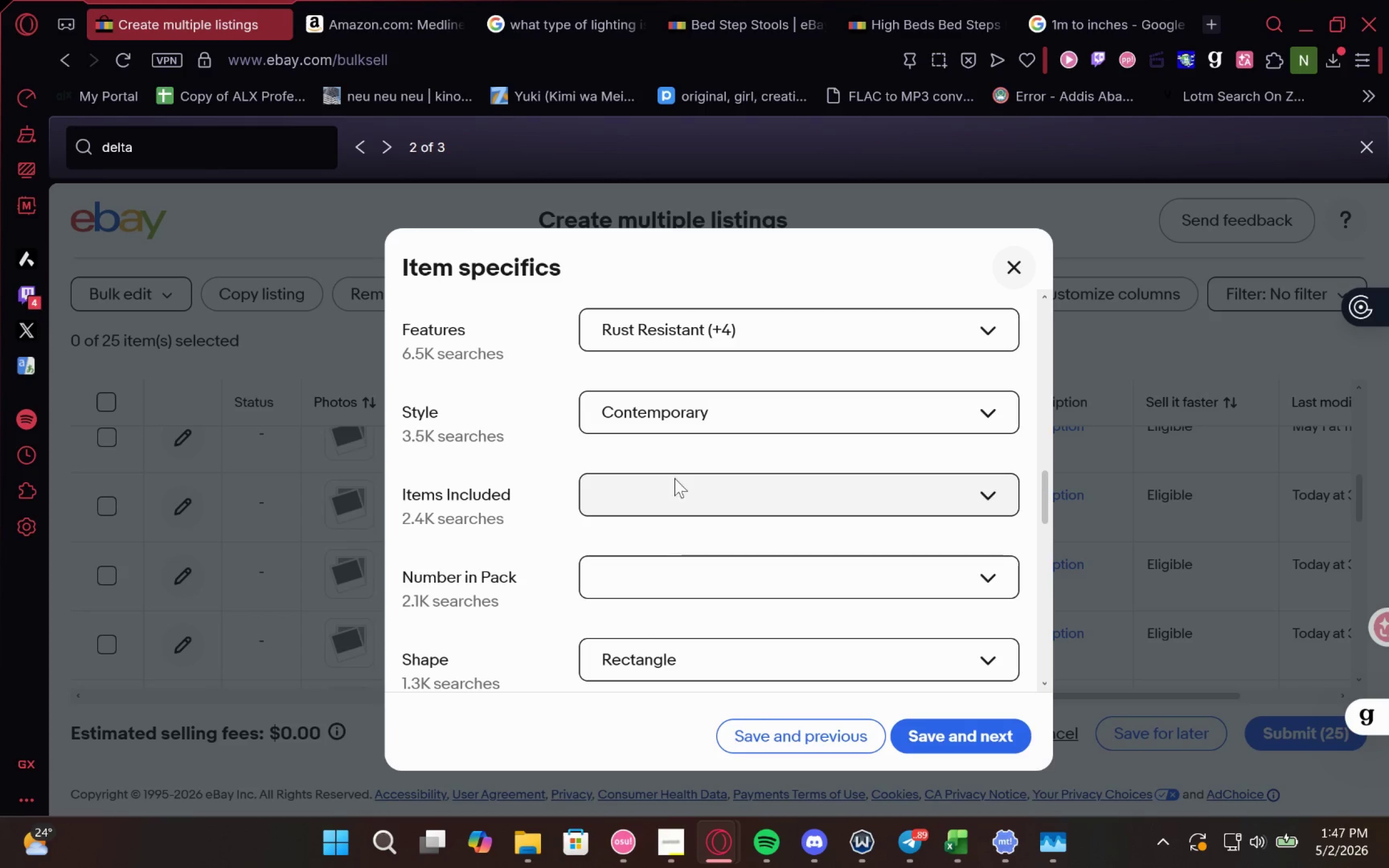 
left_click([679, 478])
 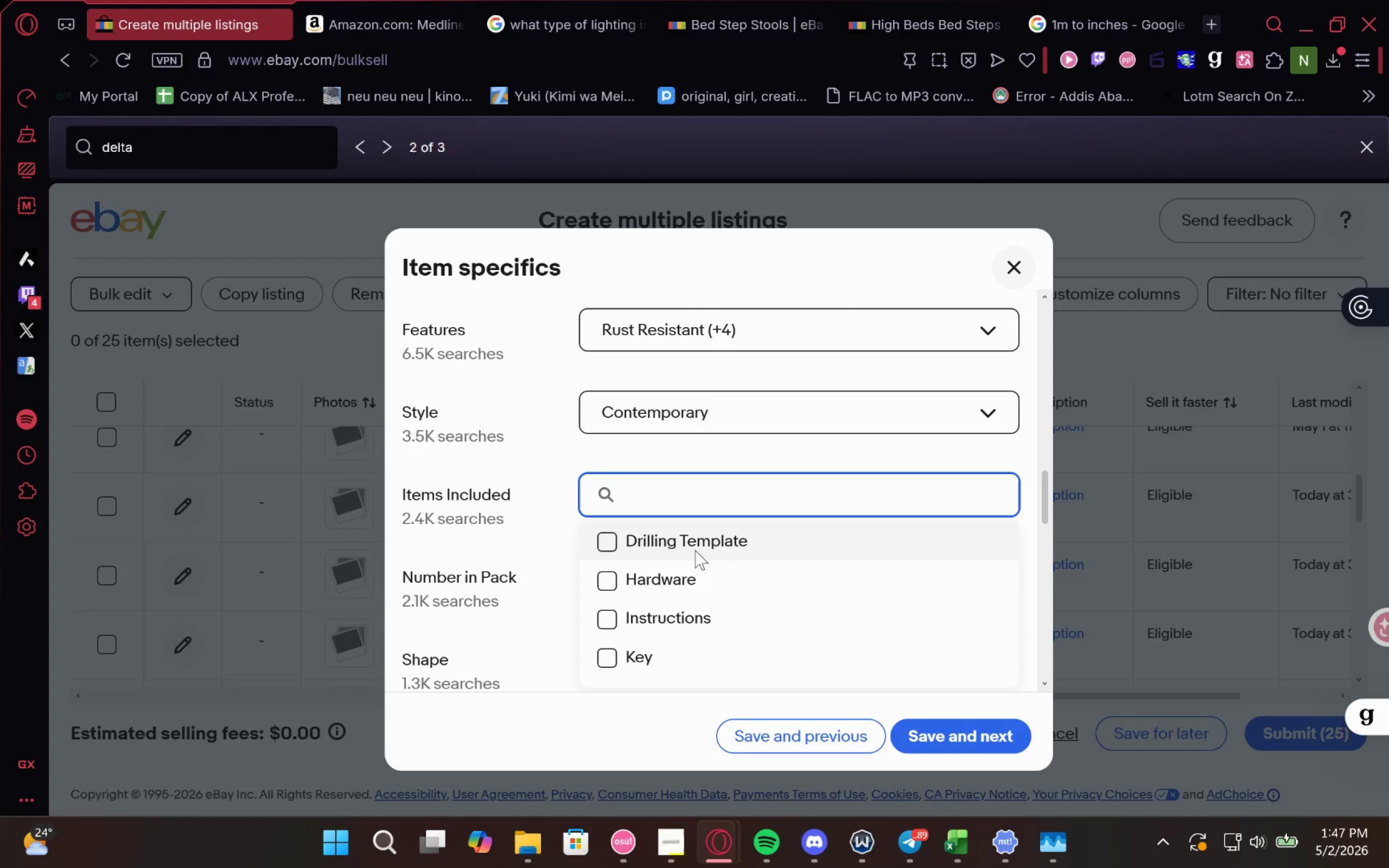 
left_click([701, 550])
 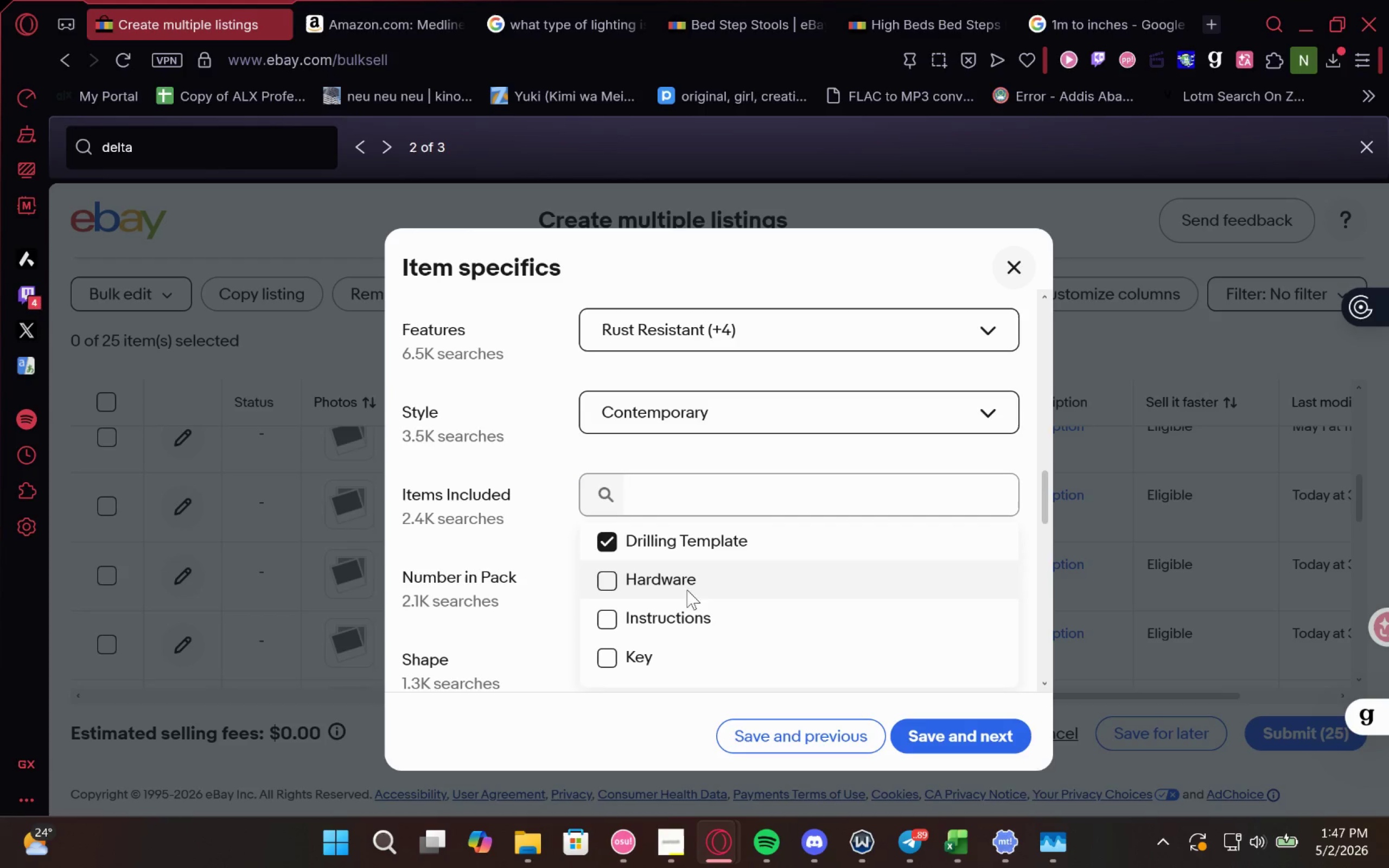 
left_click([687, 588])
 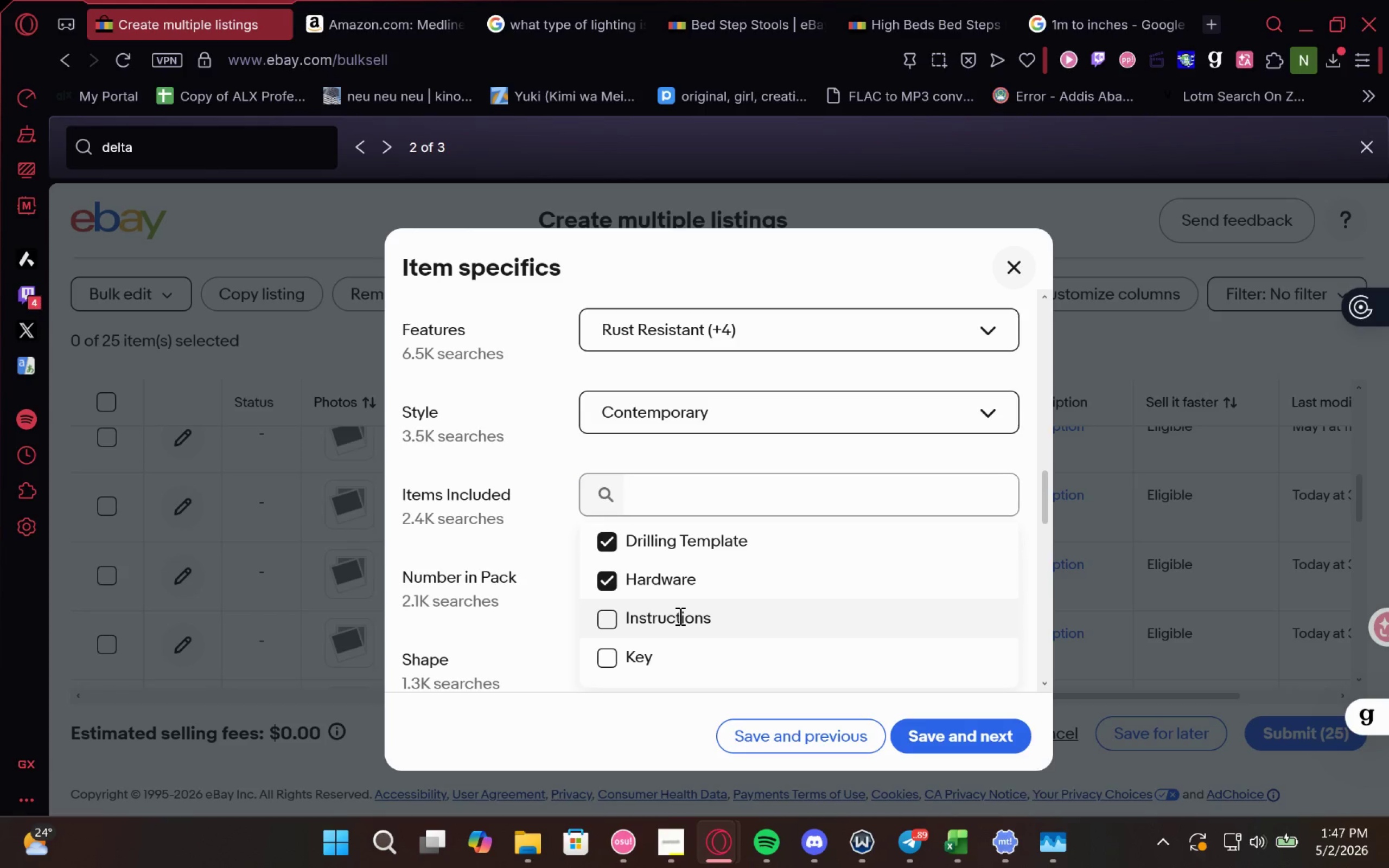 
left_click_drag(start_coordinate=[679, 616], to_coordinate=[665, 650])
 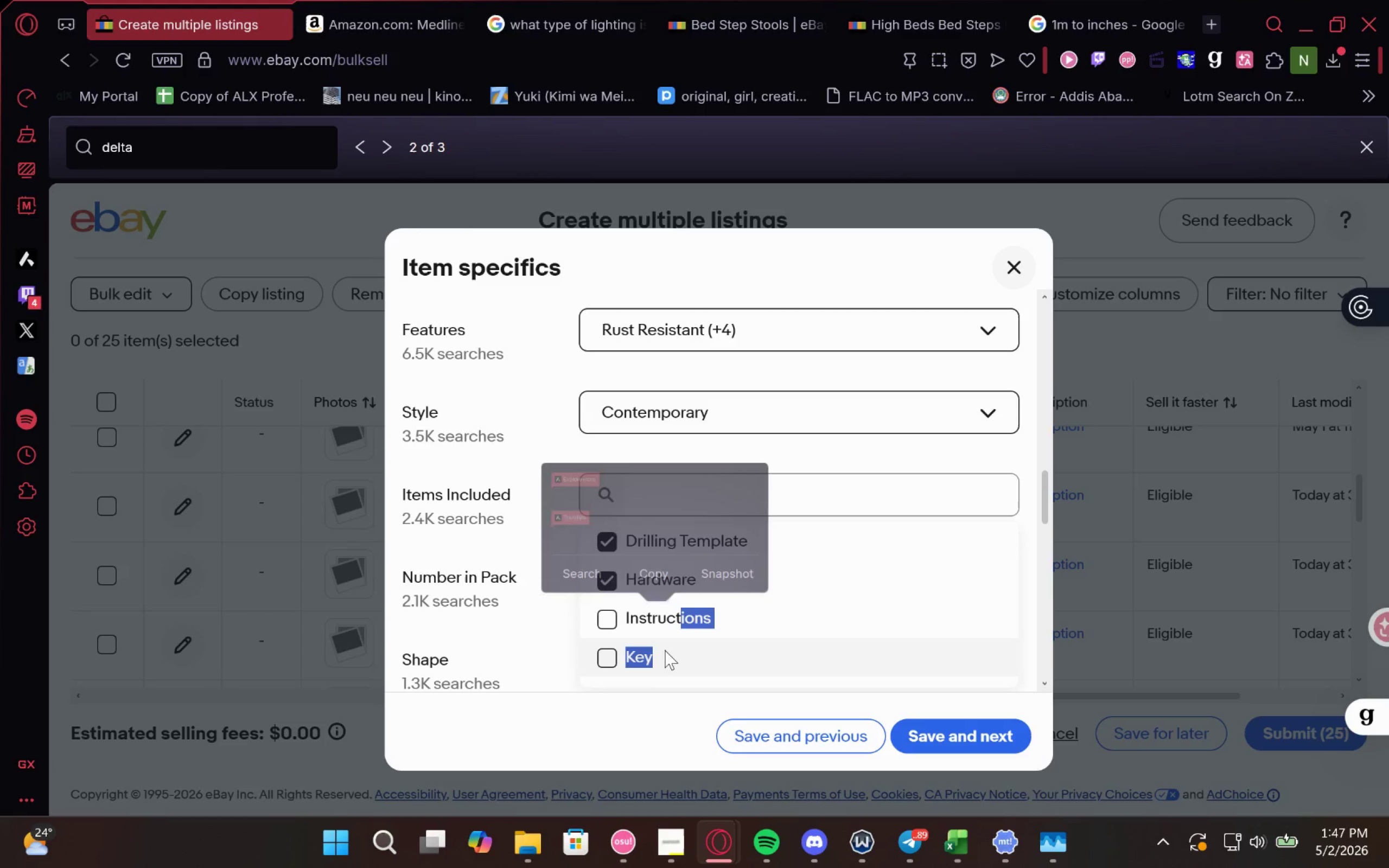 
left_click([665, 650])
 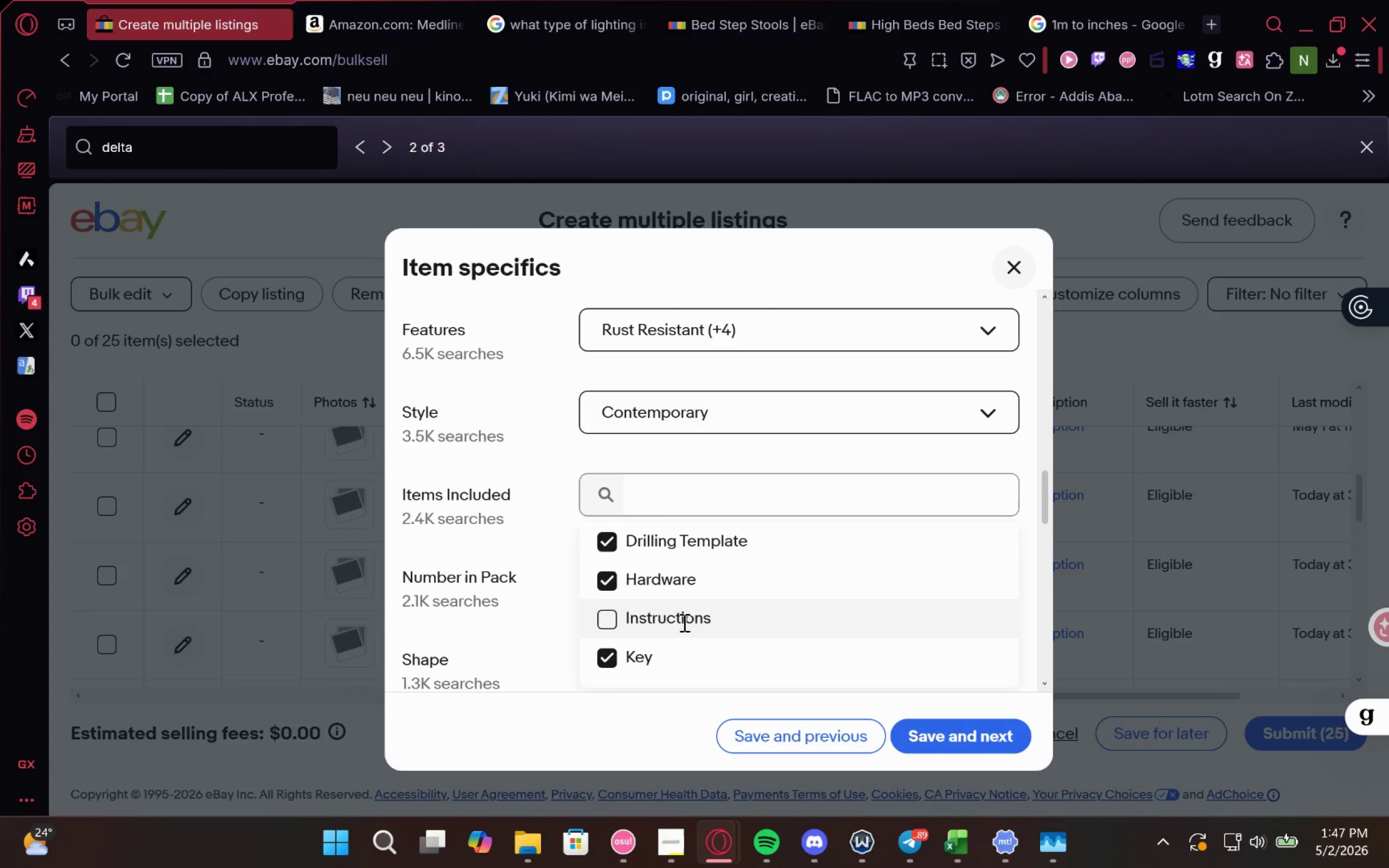 
left_click([684, 621])
 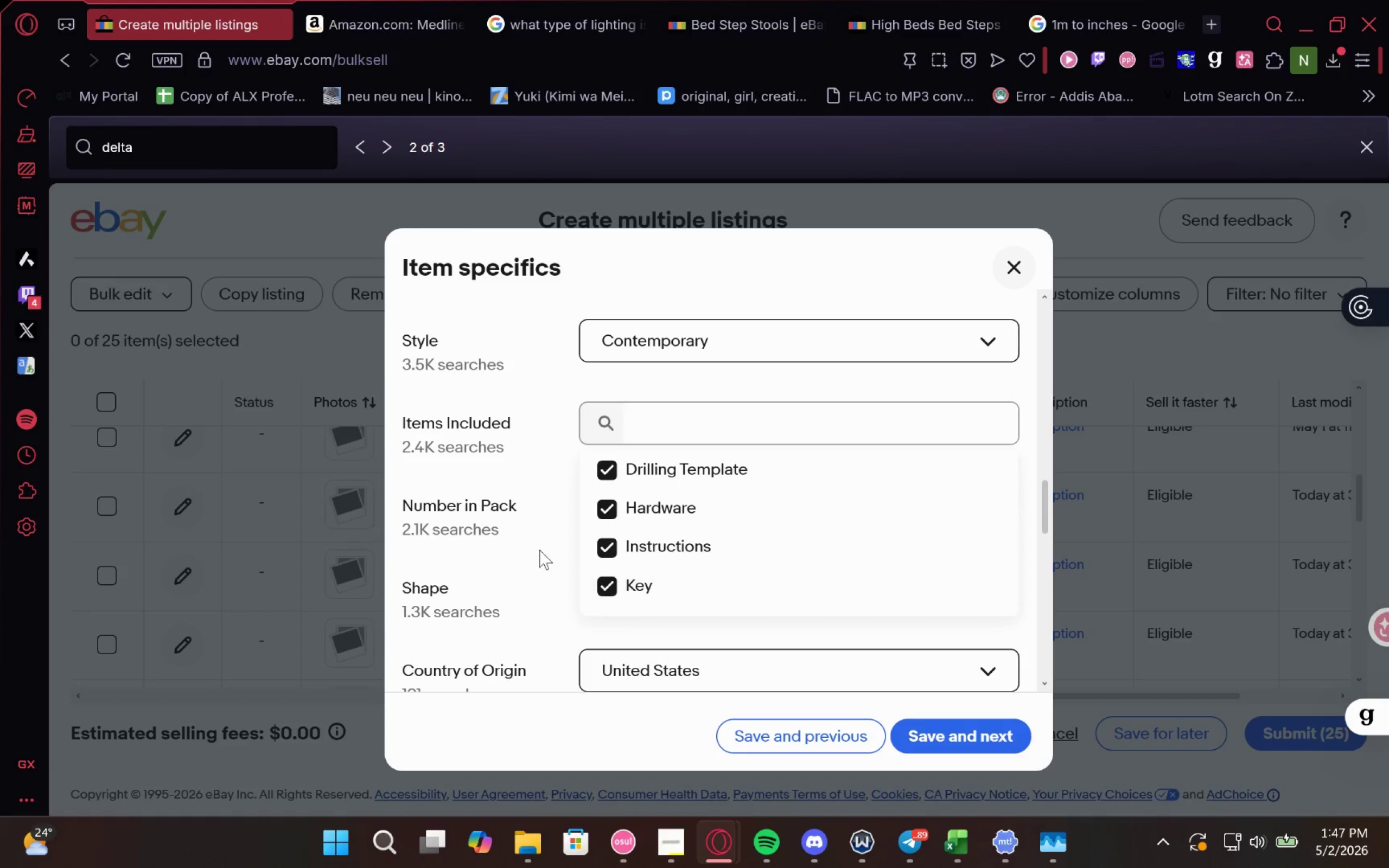 
left_click([523, 534])
 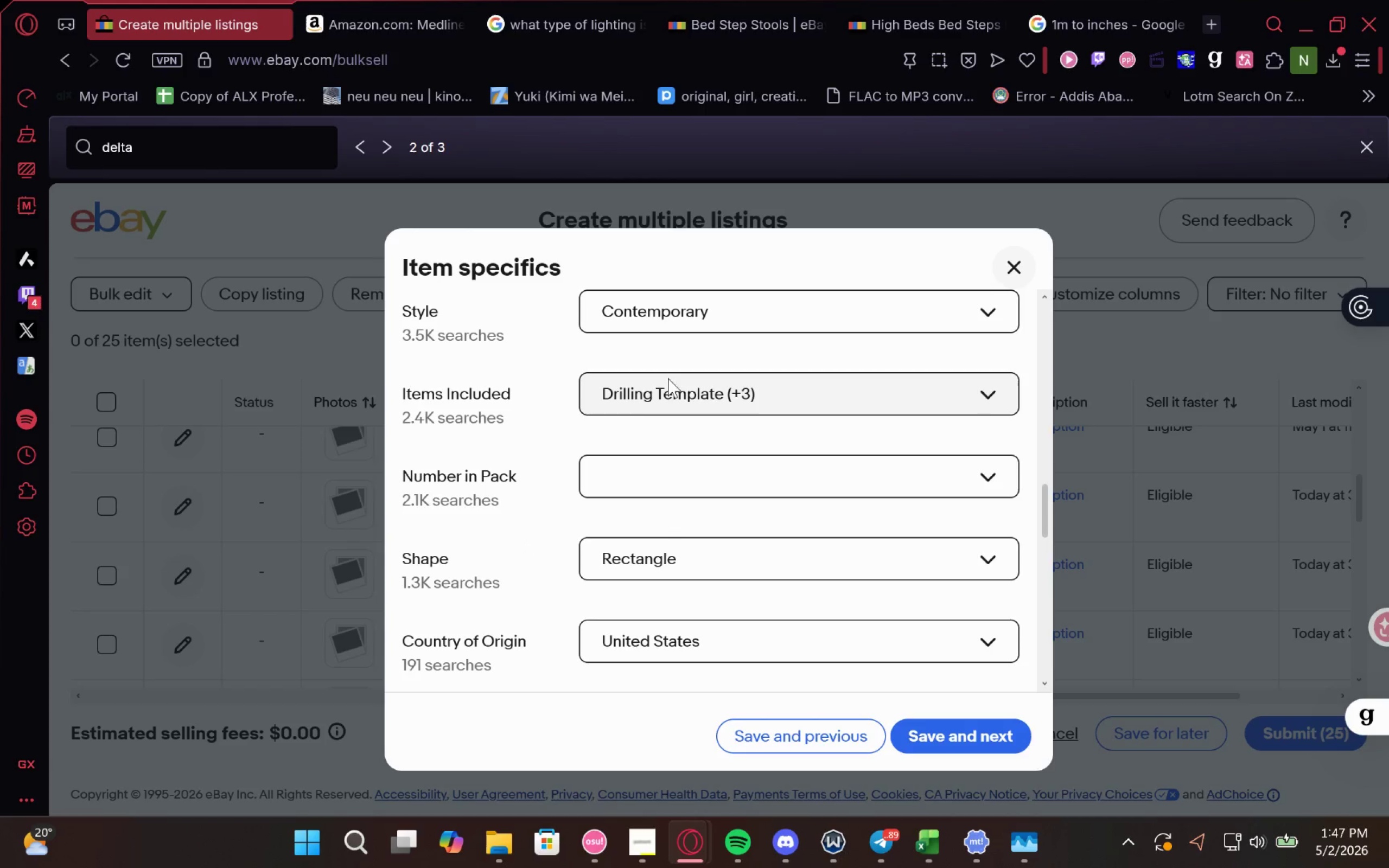 
left_click([641, 467])
 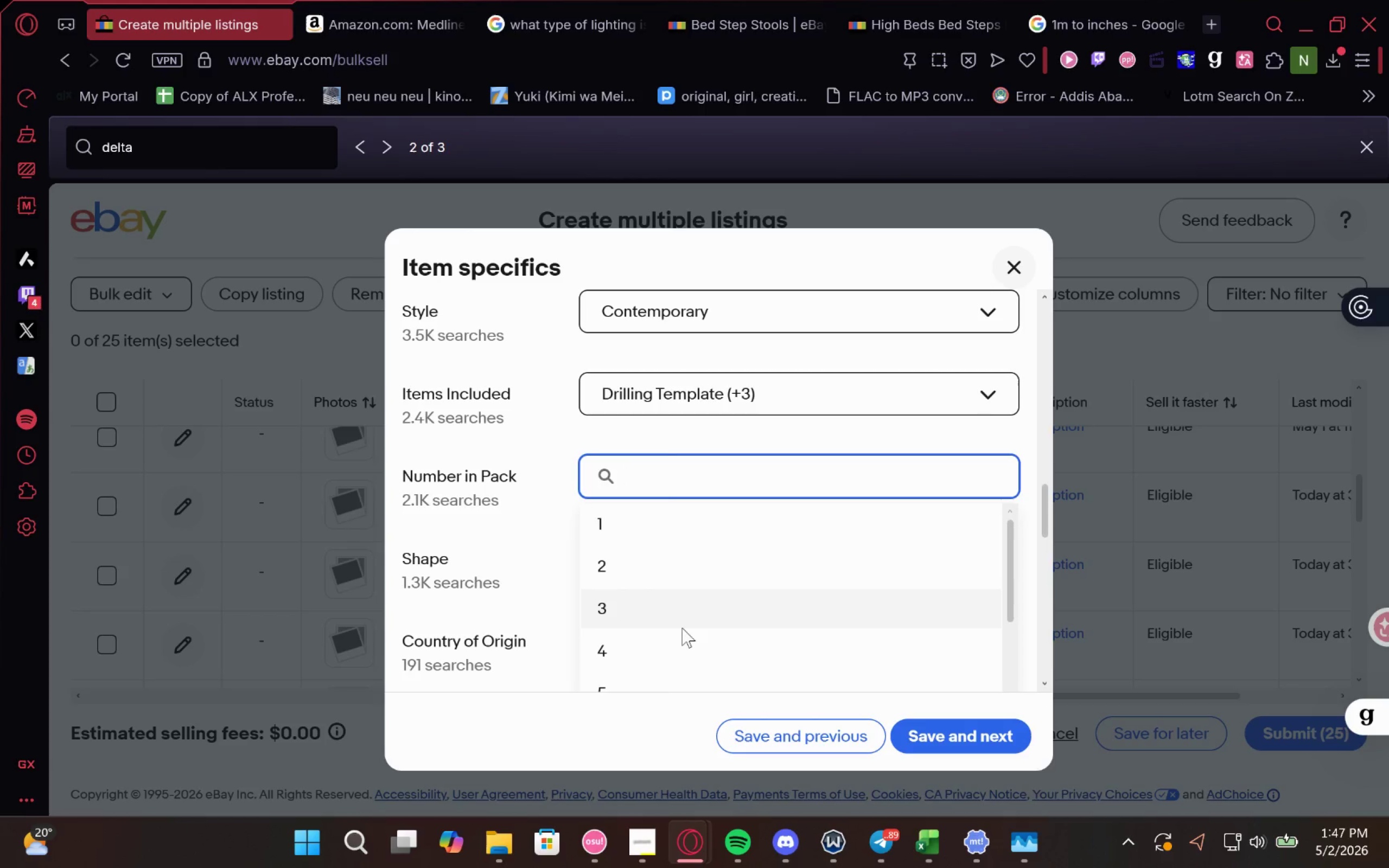 
left_click([674, 640])
 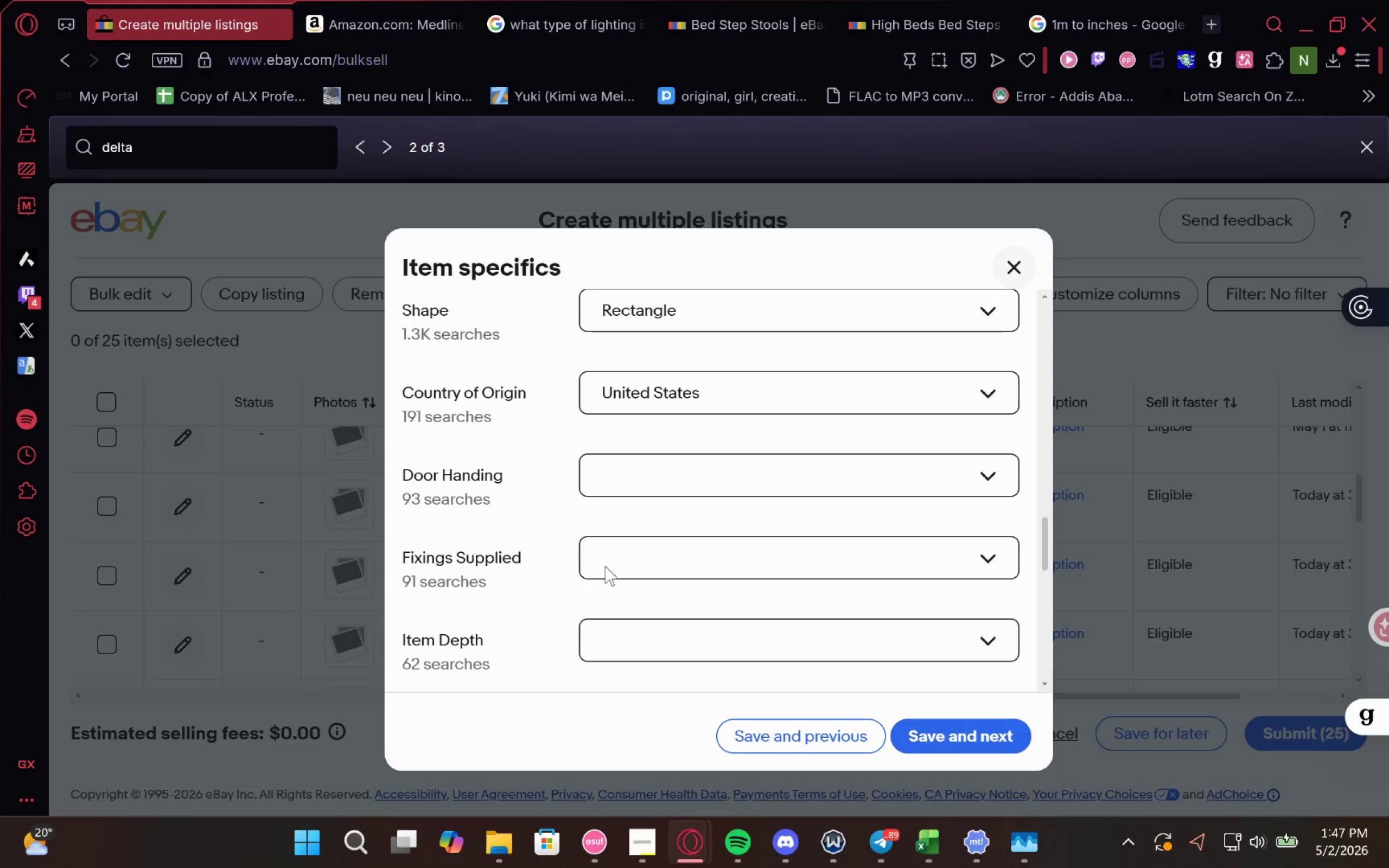 
left_click([695, 484])
 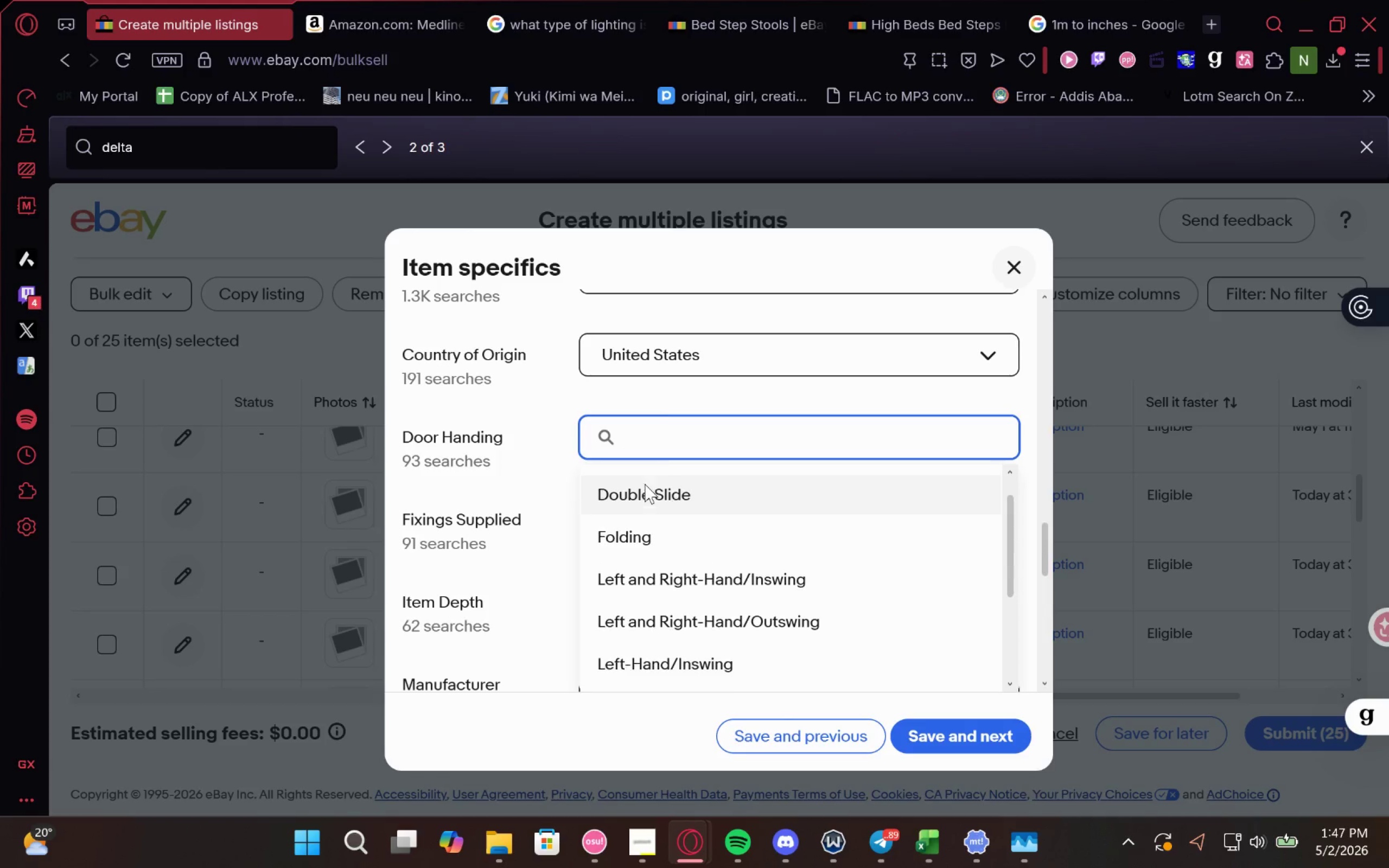 
left_click([691, 493])
 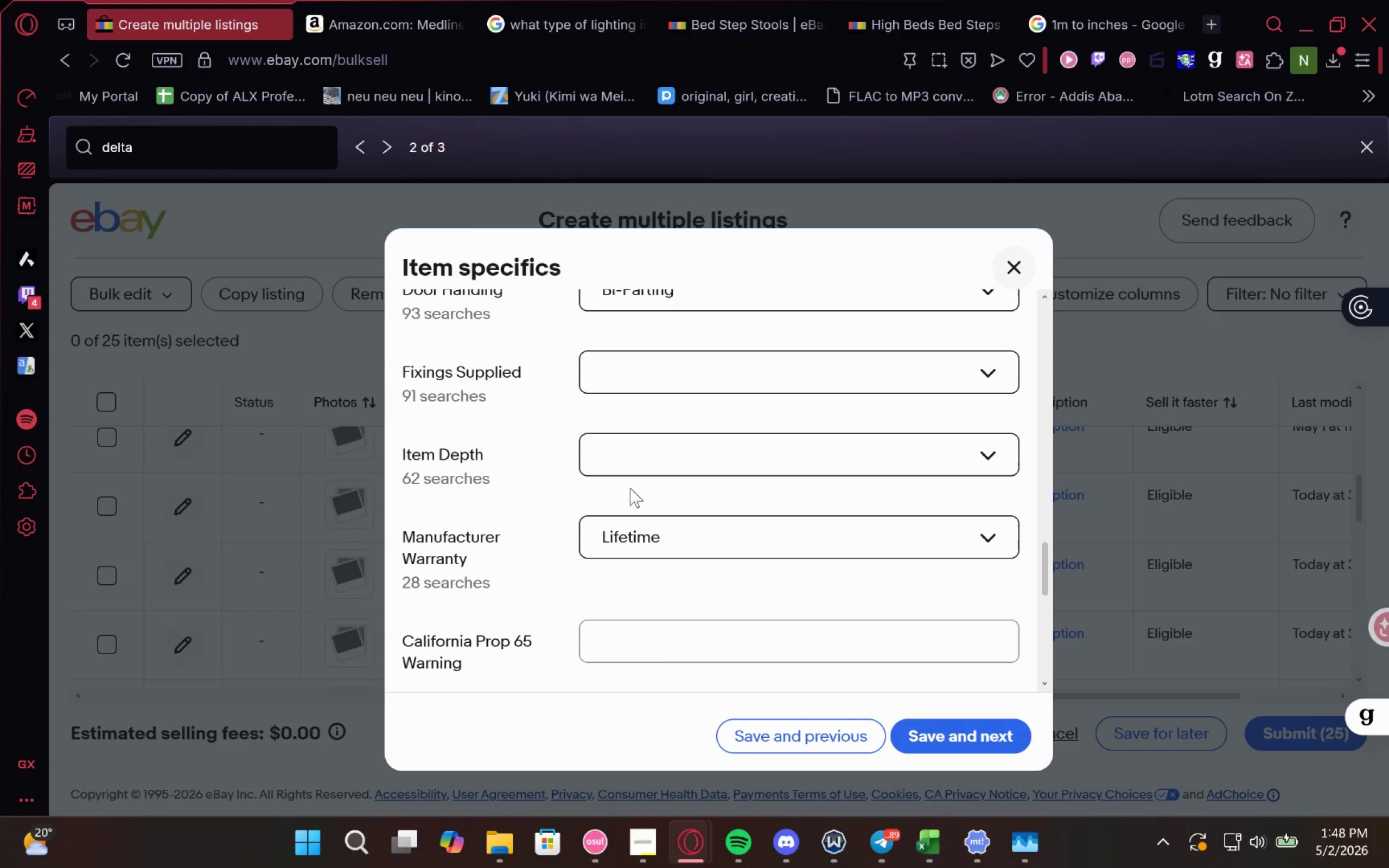 
left_click([738, 390])
 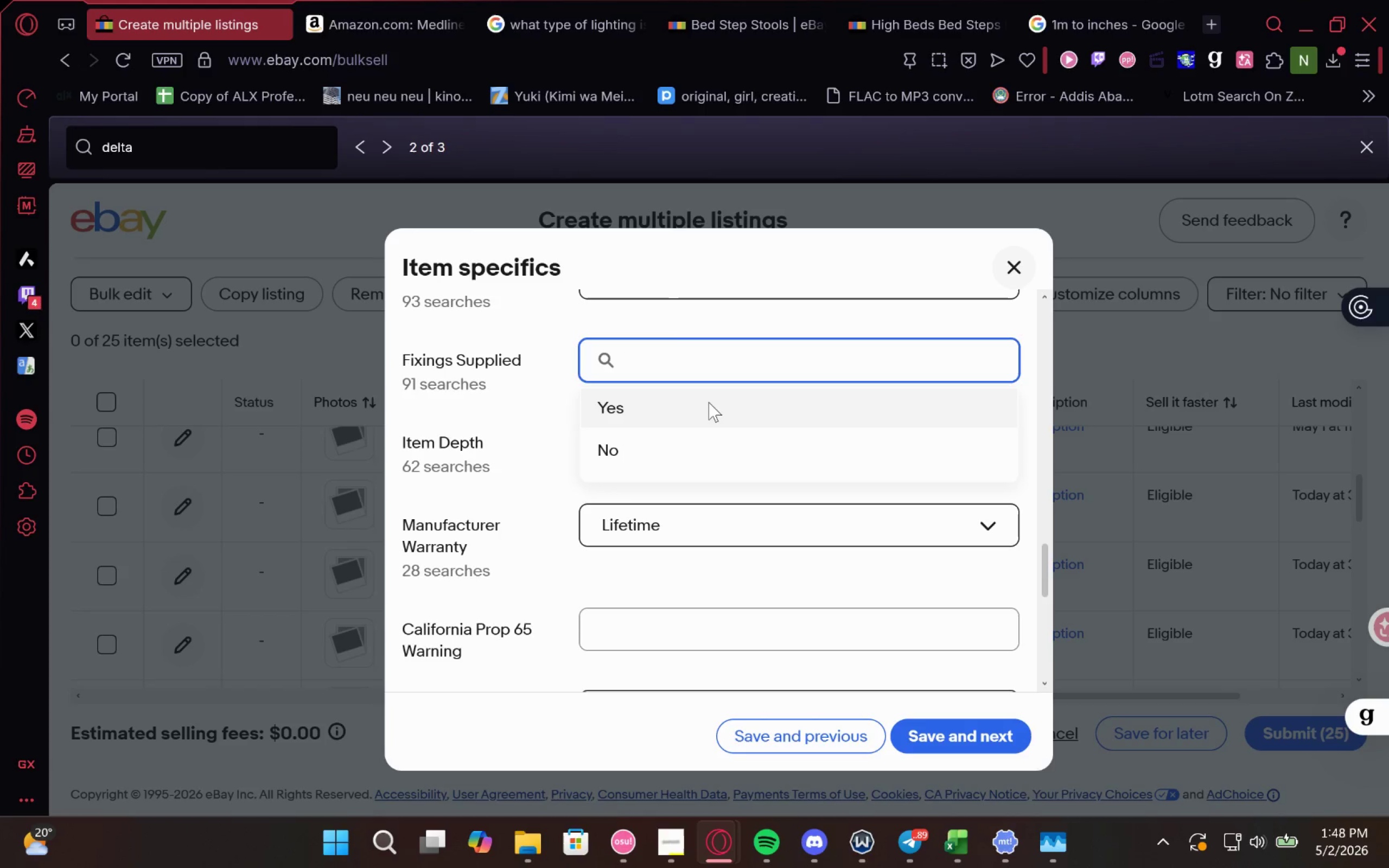 
left_click([709, 402])
 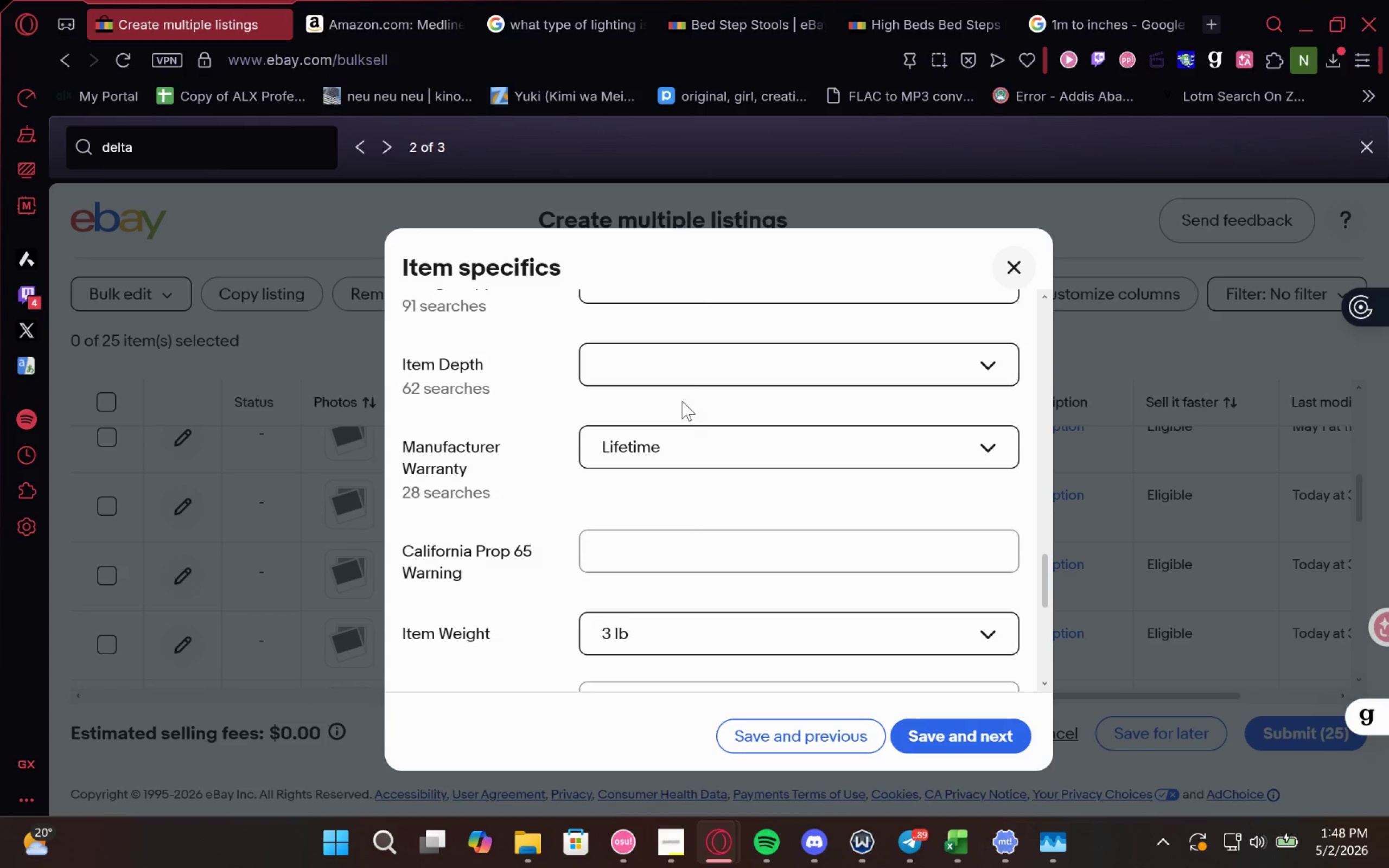 
left_click([681, 371])
 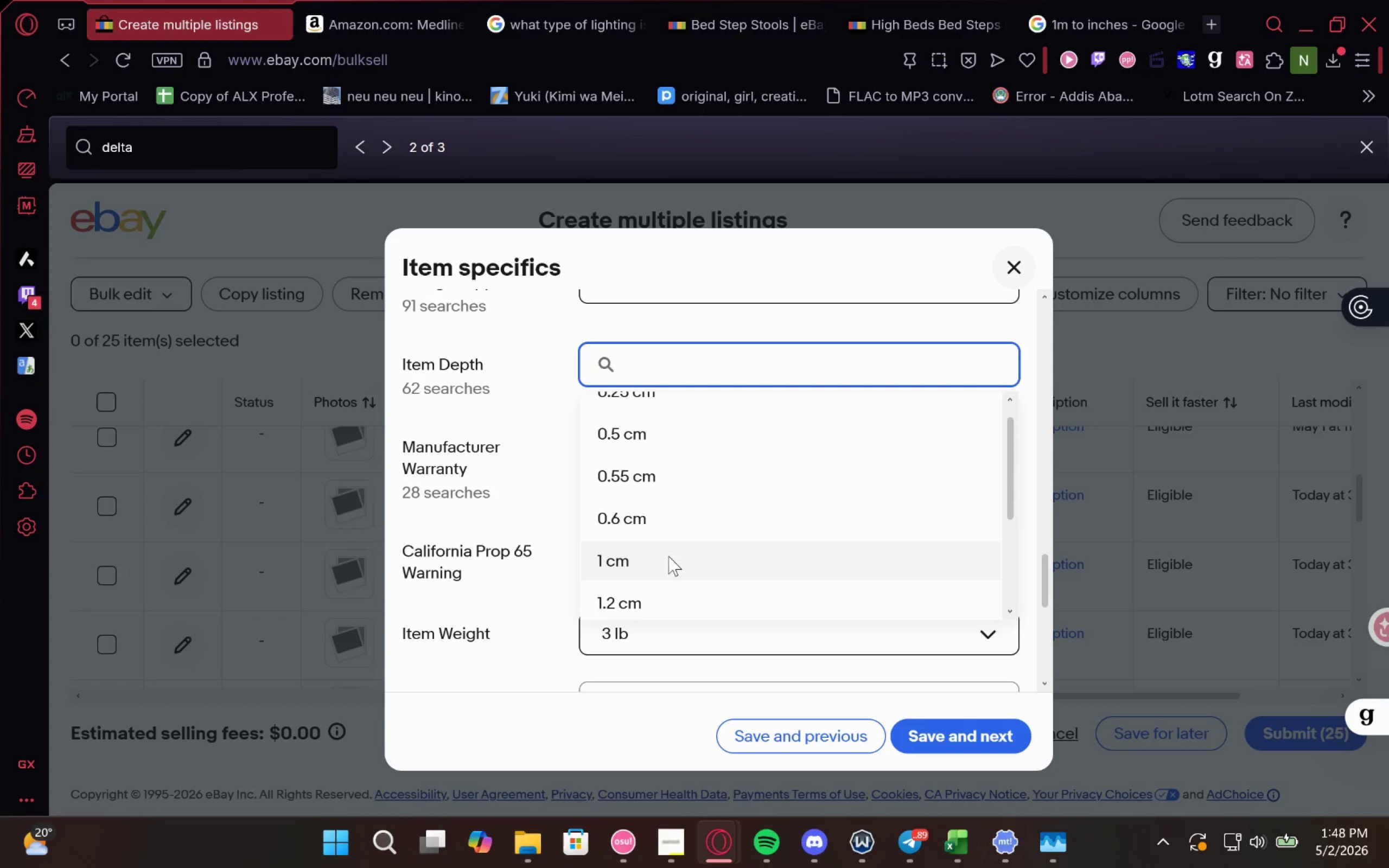 
left_click([690, 564])
 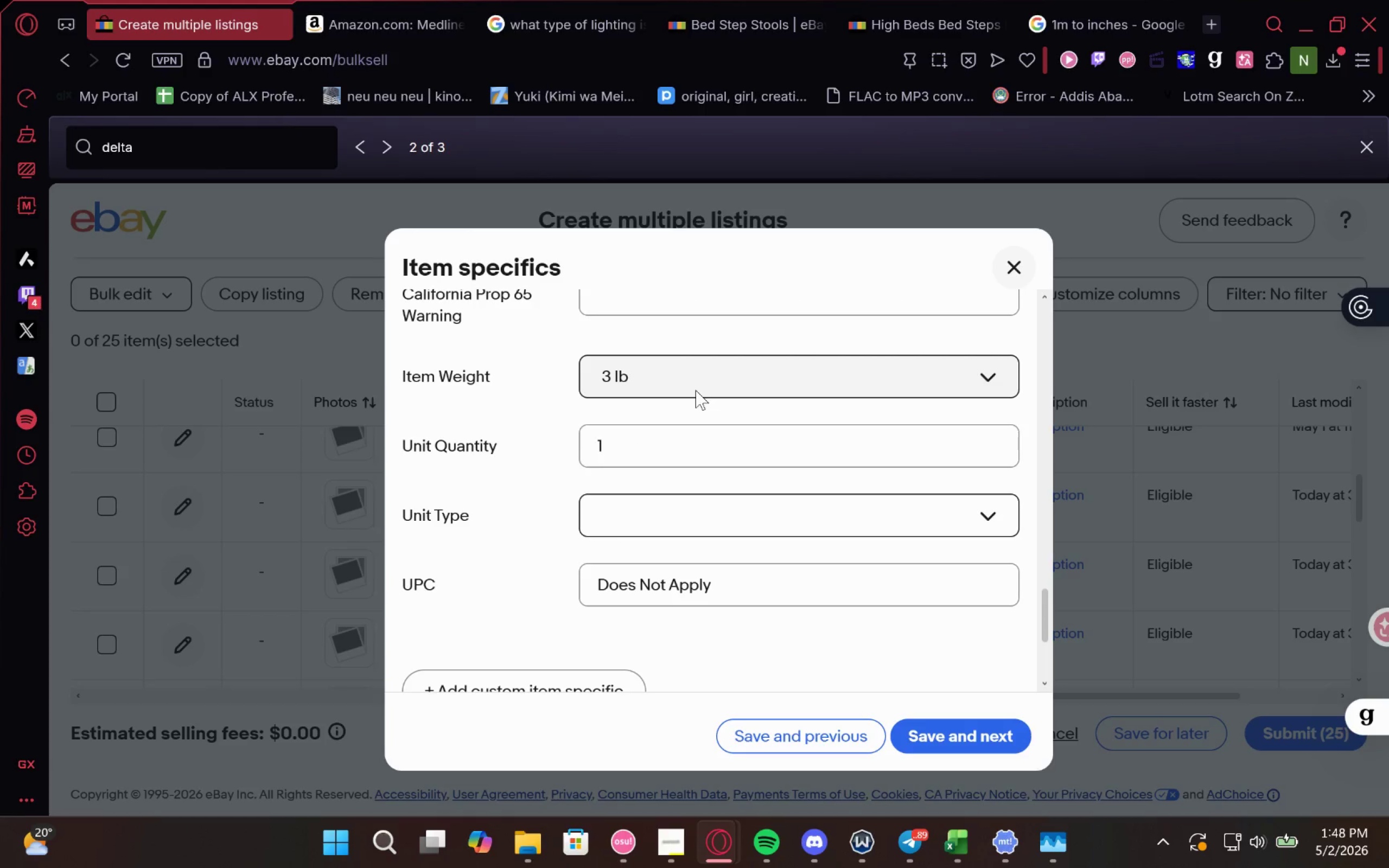 
wait(6.97)
 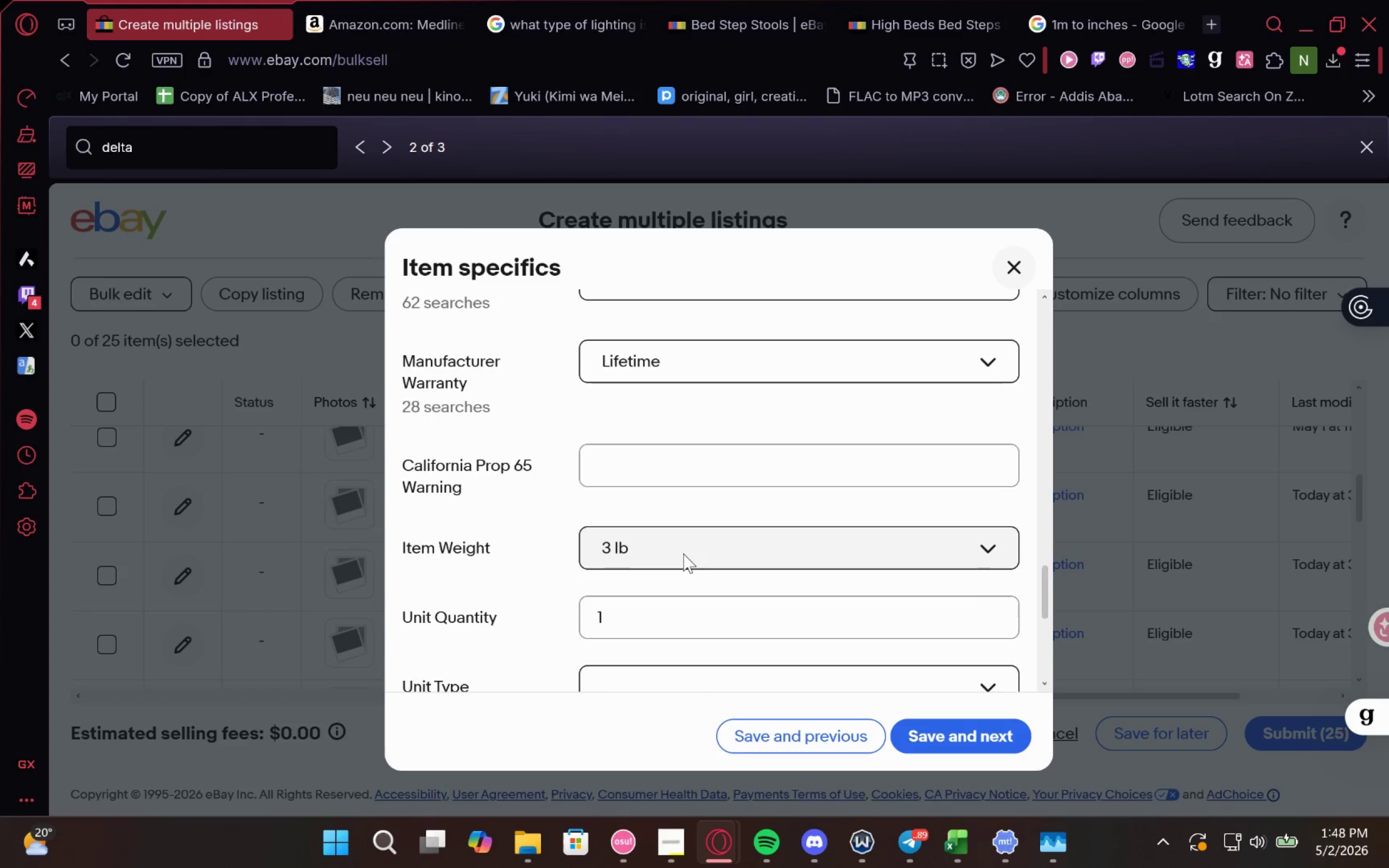 
left_click([702, 384])
 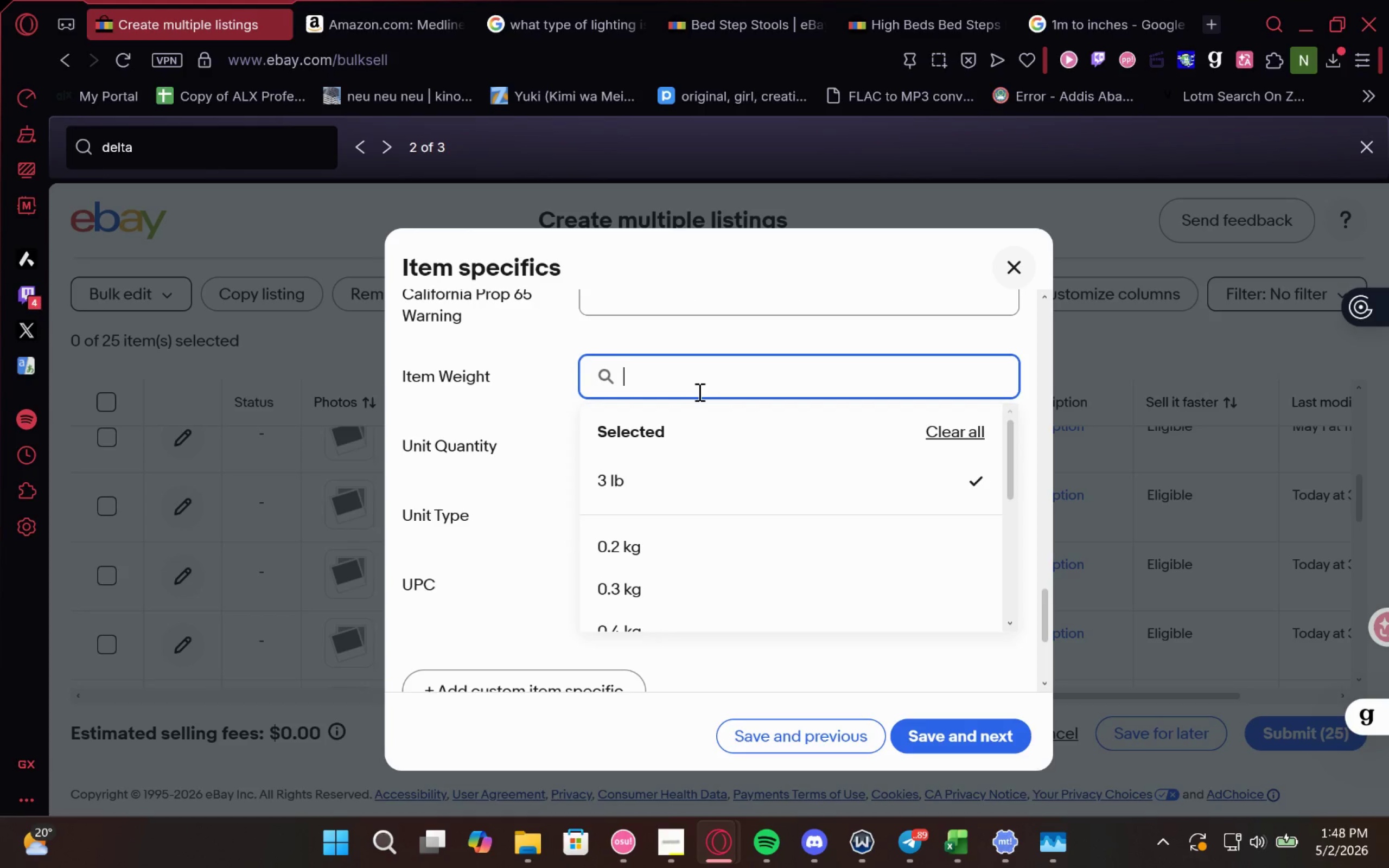 
key(1)
 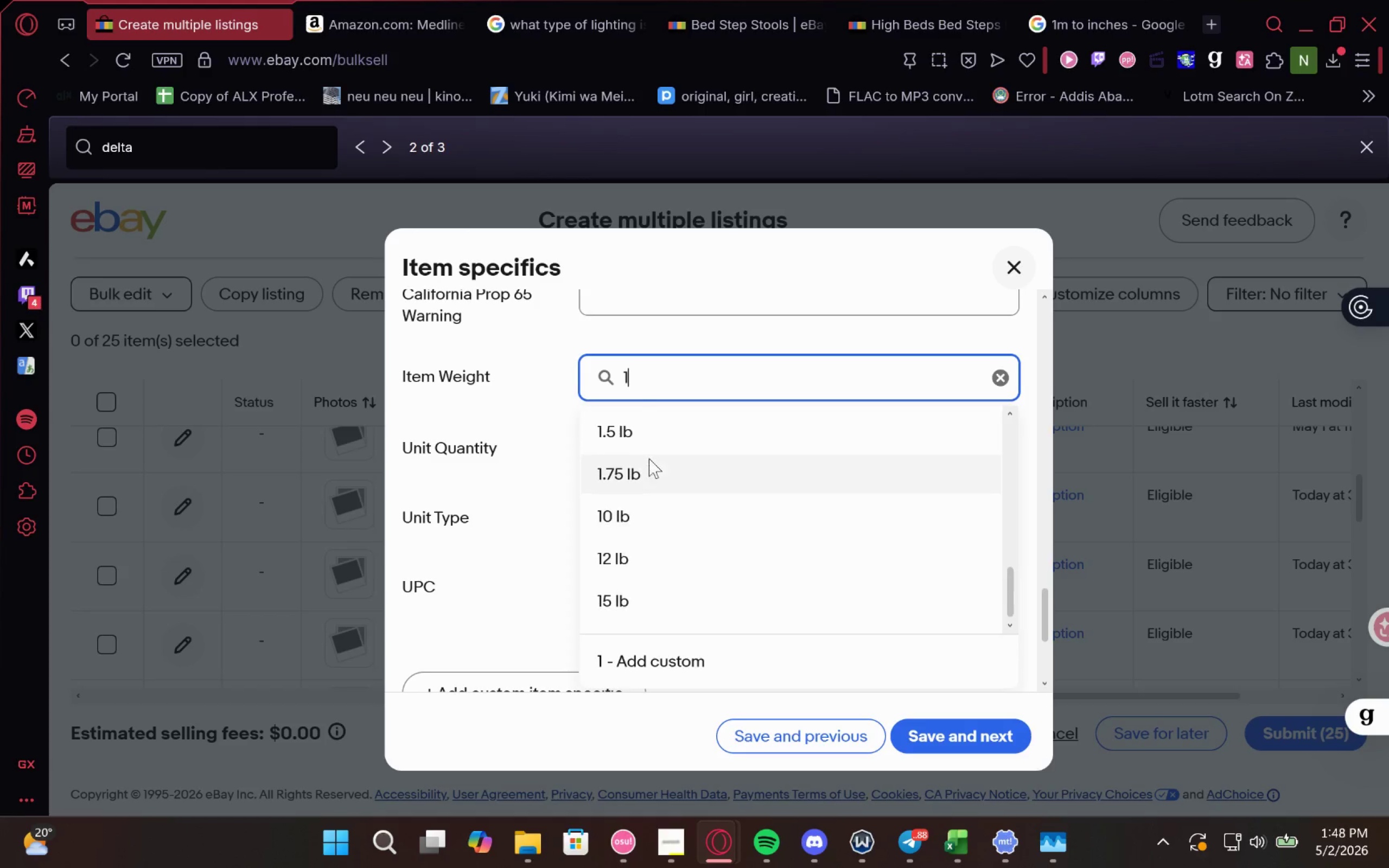 
left_click([673, 463])
 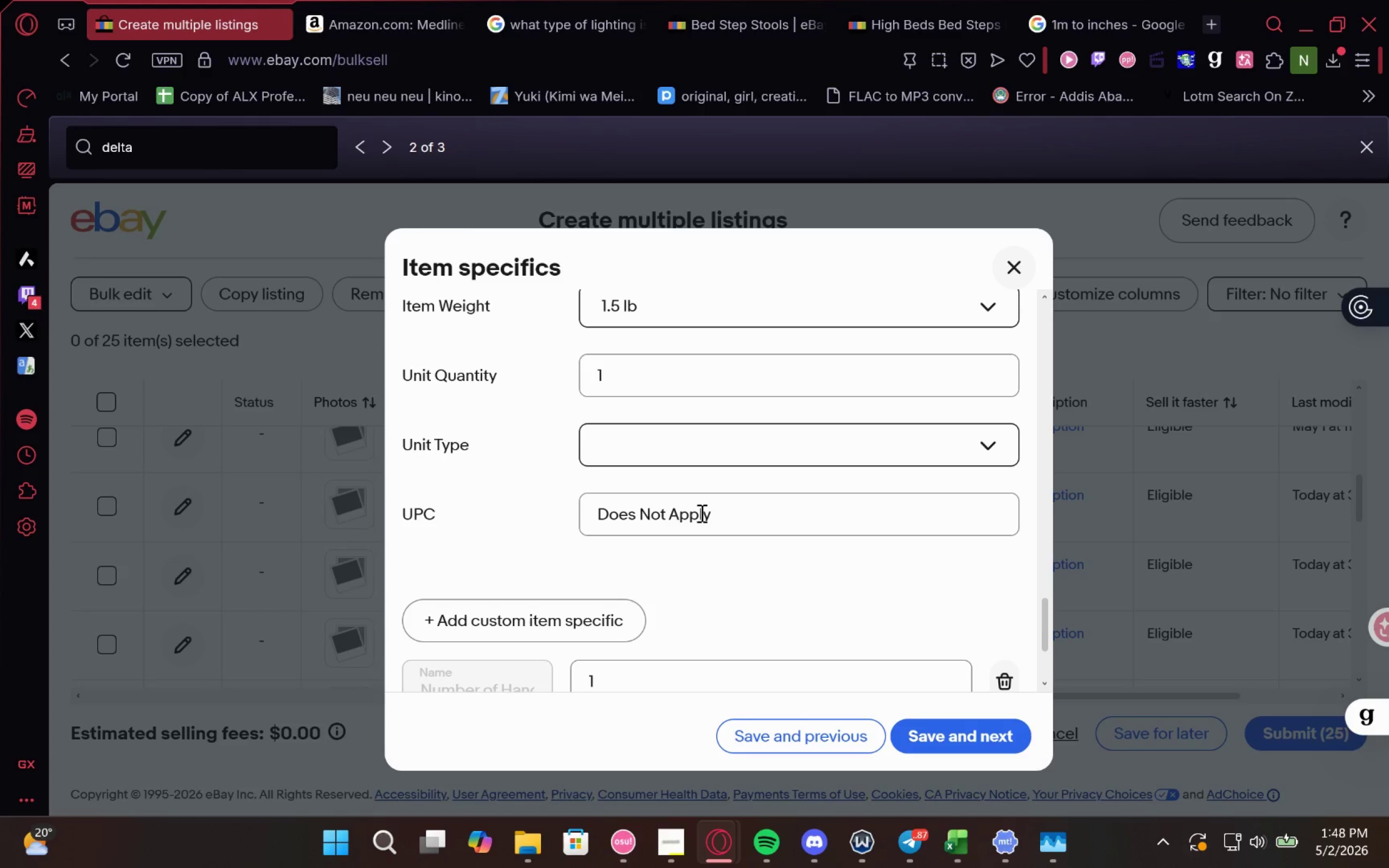 
wait(7.44)
 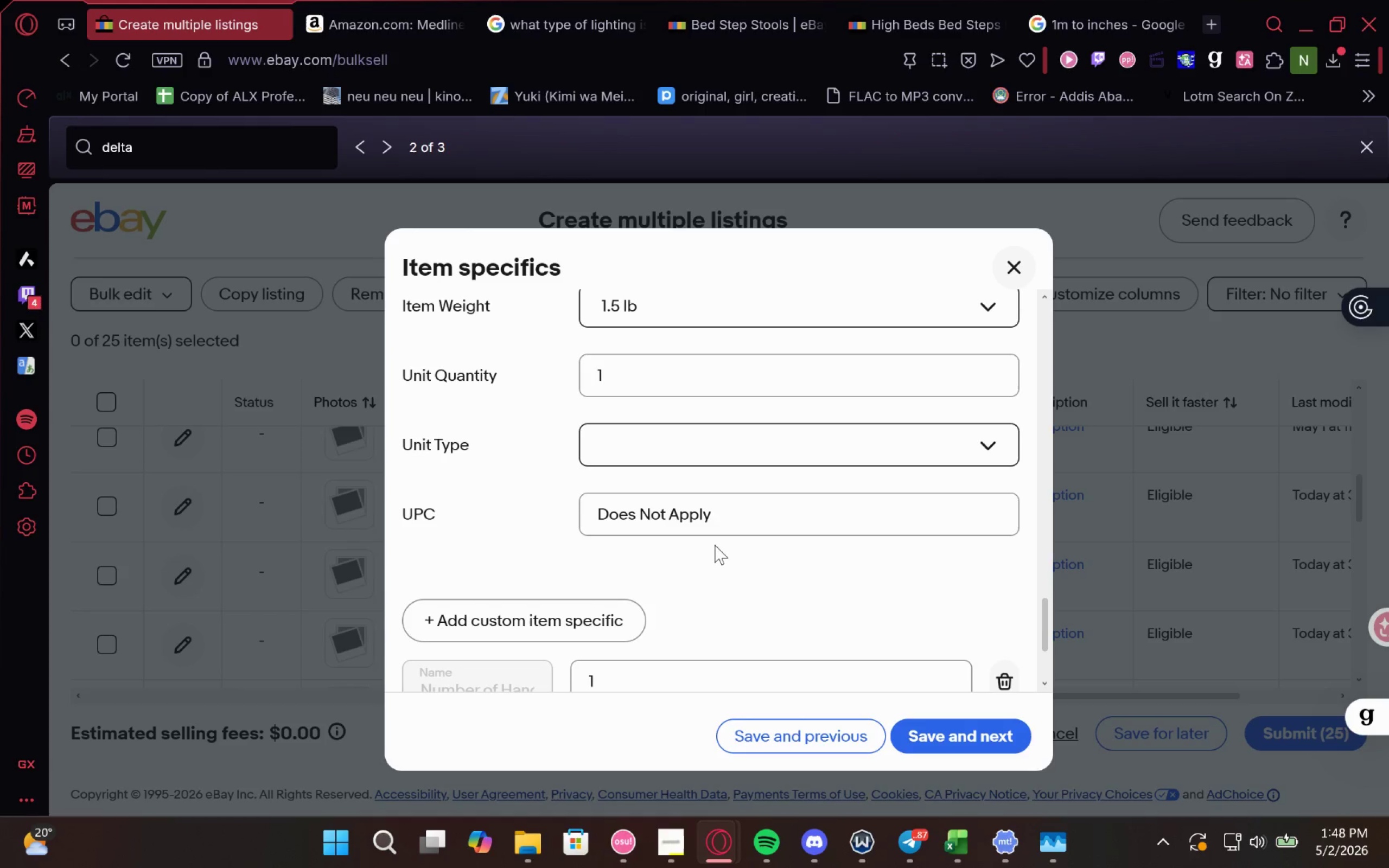 
scroll: coordinate [700, 513], scroll_direction: down, amount: 1.0
 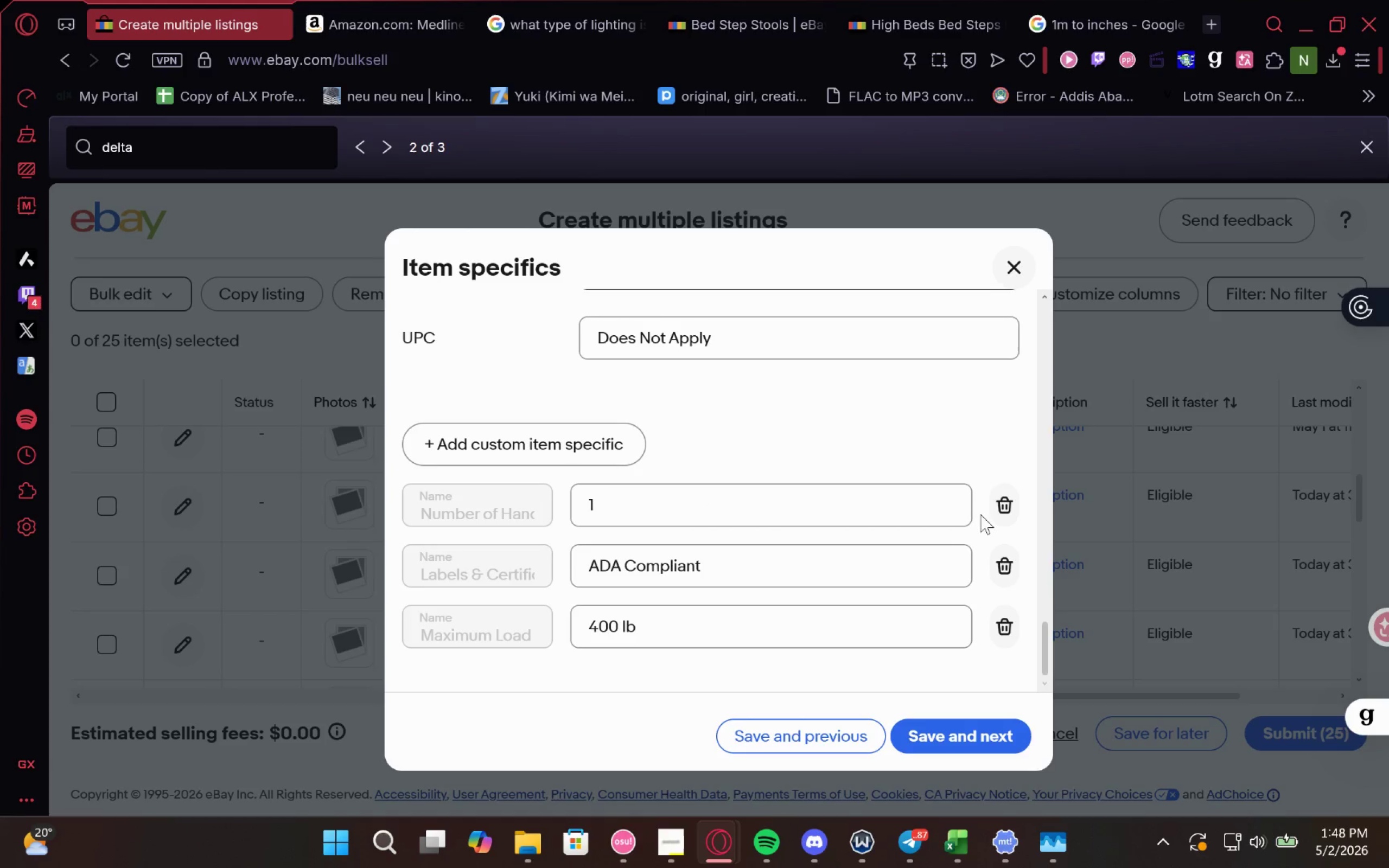 
left_click([993, 514])
 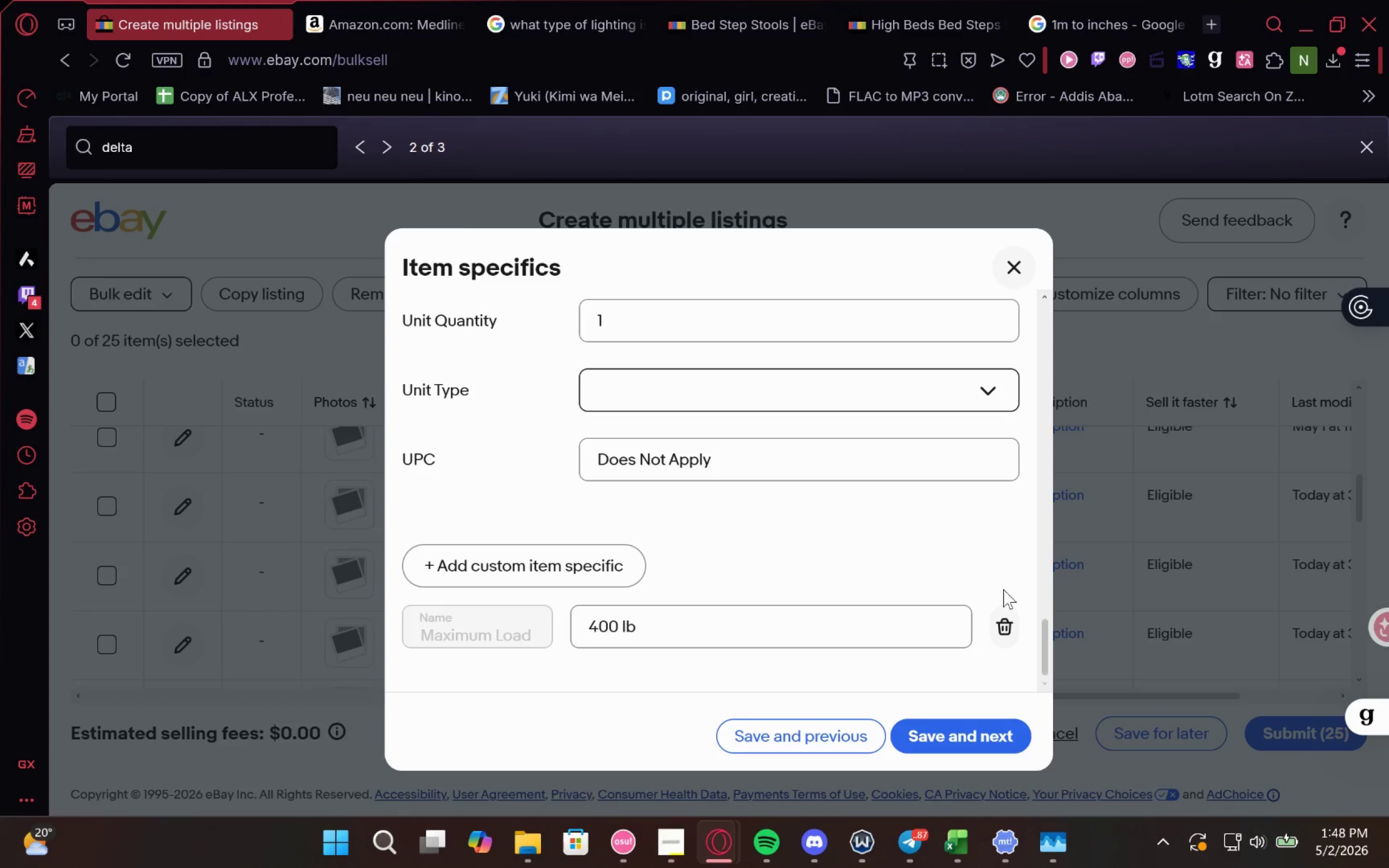 
double_click([1005, 627])
 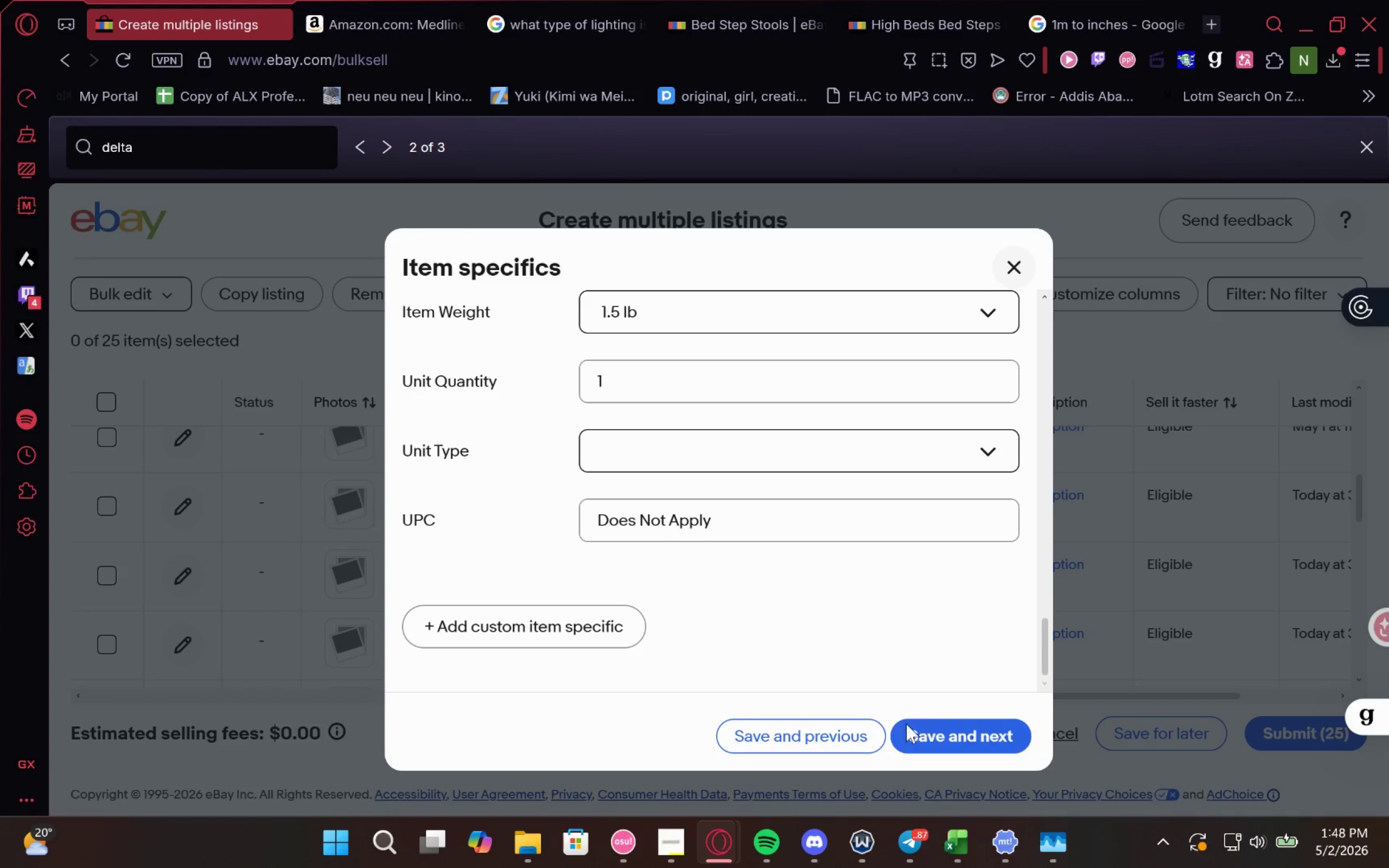 
left_click([826, 731])
 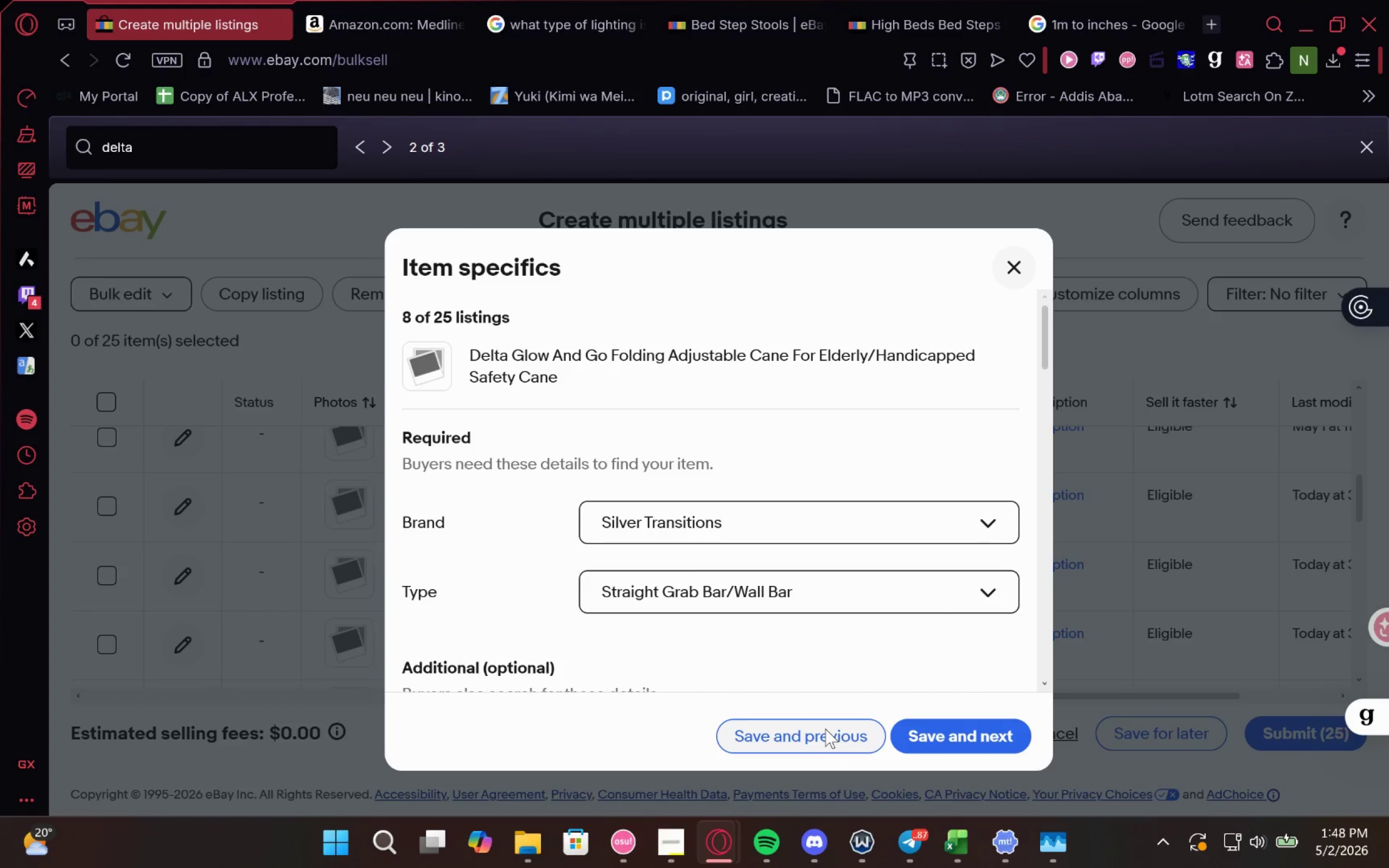 
wait(5.19)
 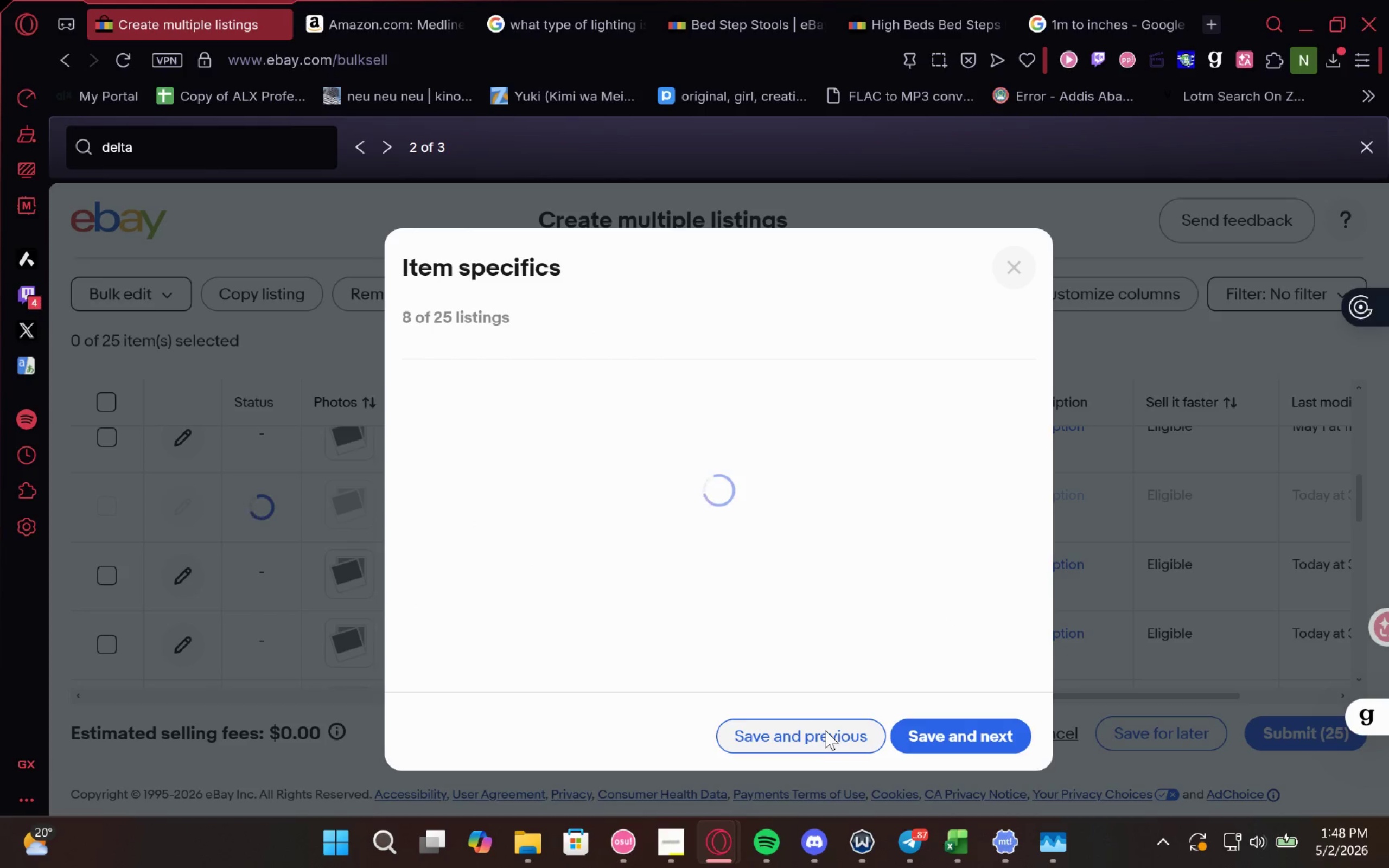 
left_click([663, 835])